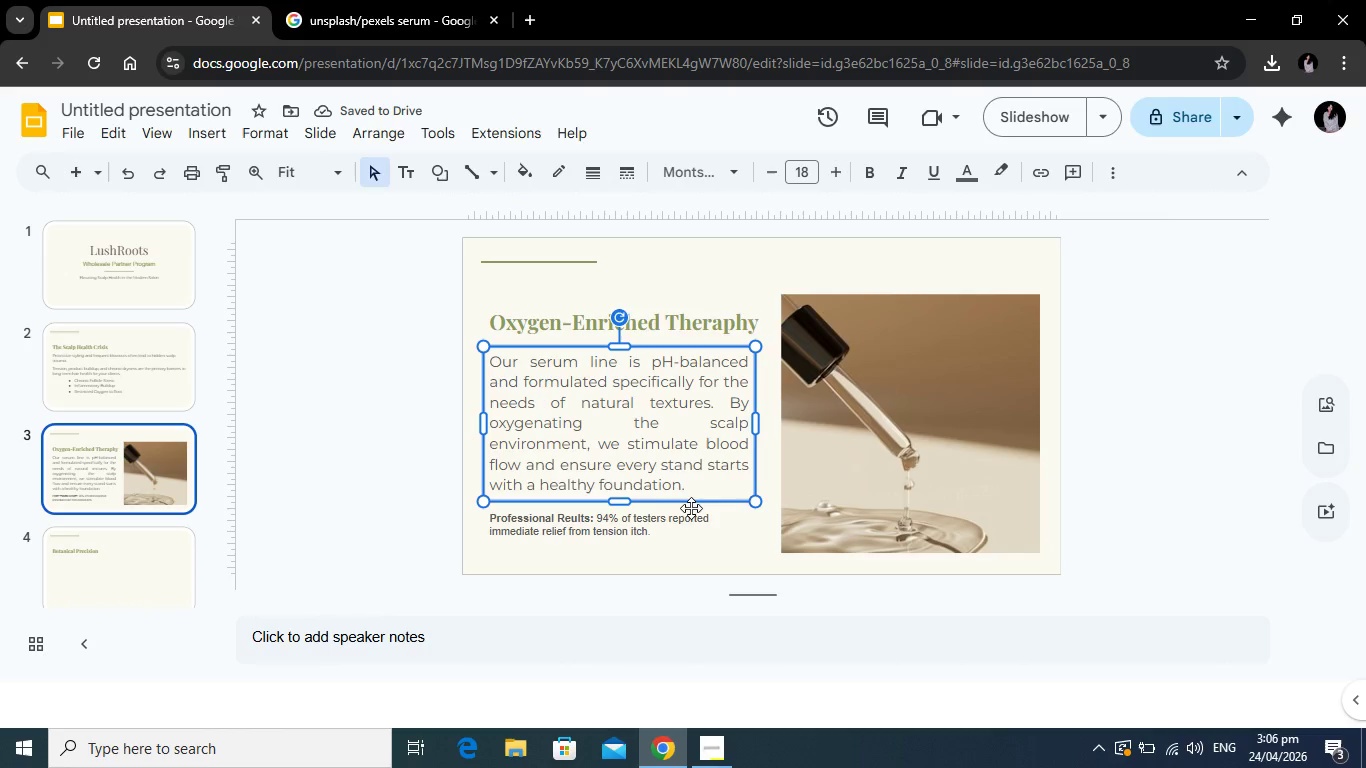 
left_click([669, 516])
 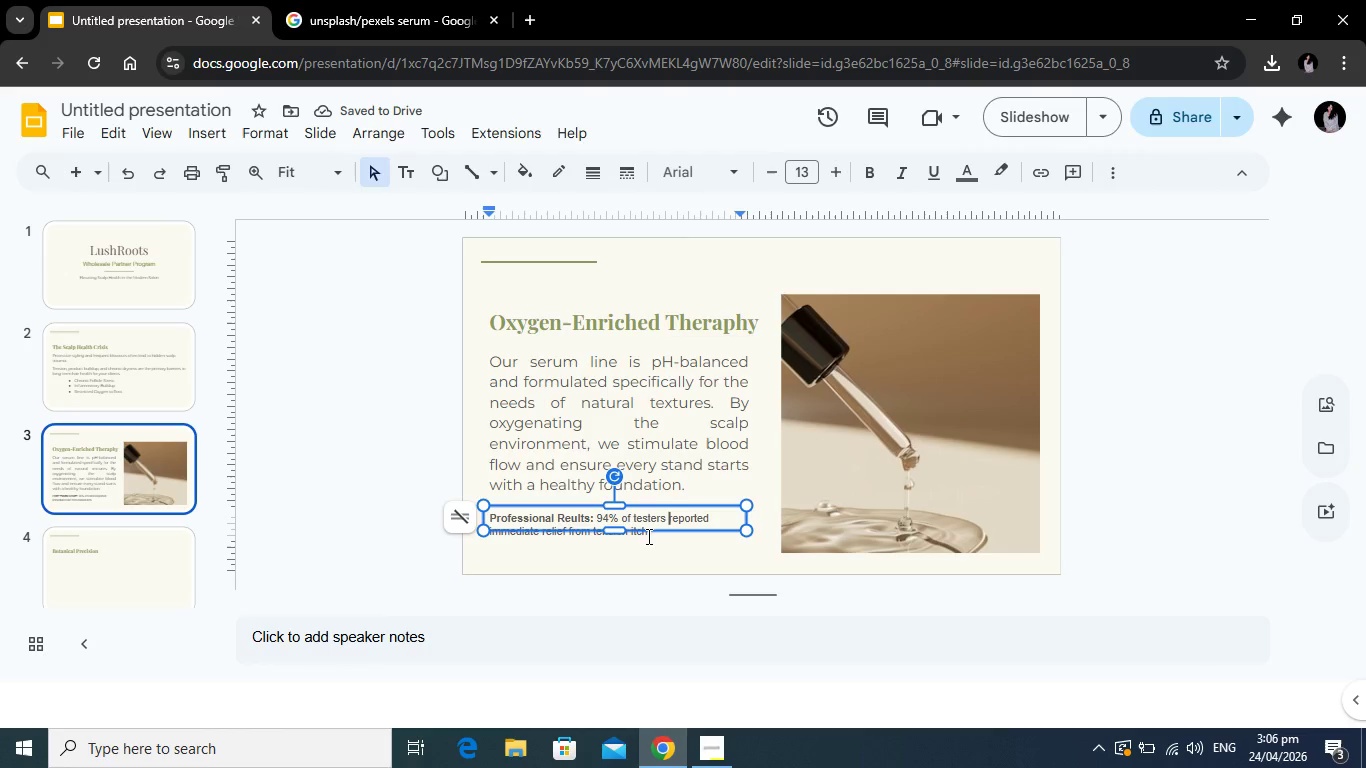 
left_click([649, 534])
 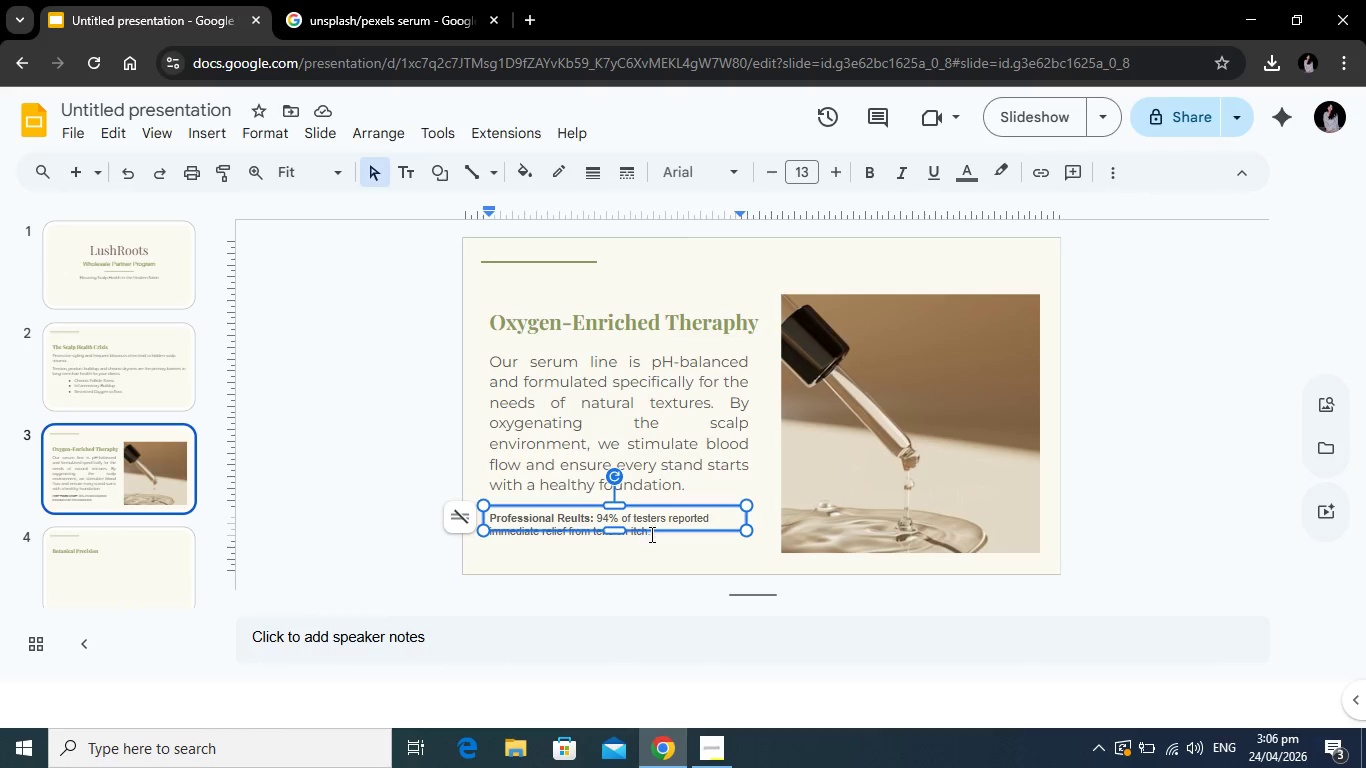 
left_click_drag(start_coordinate=[650, 534], to_coordinate=[475, 513])
 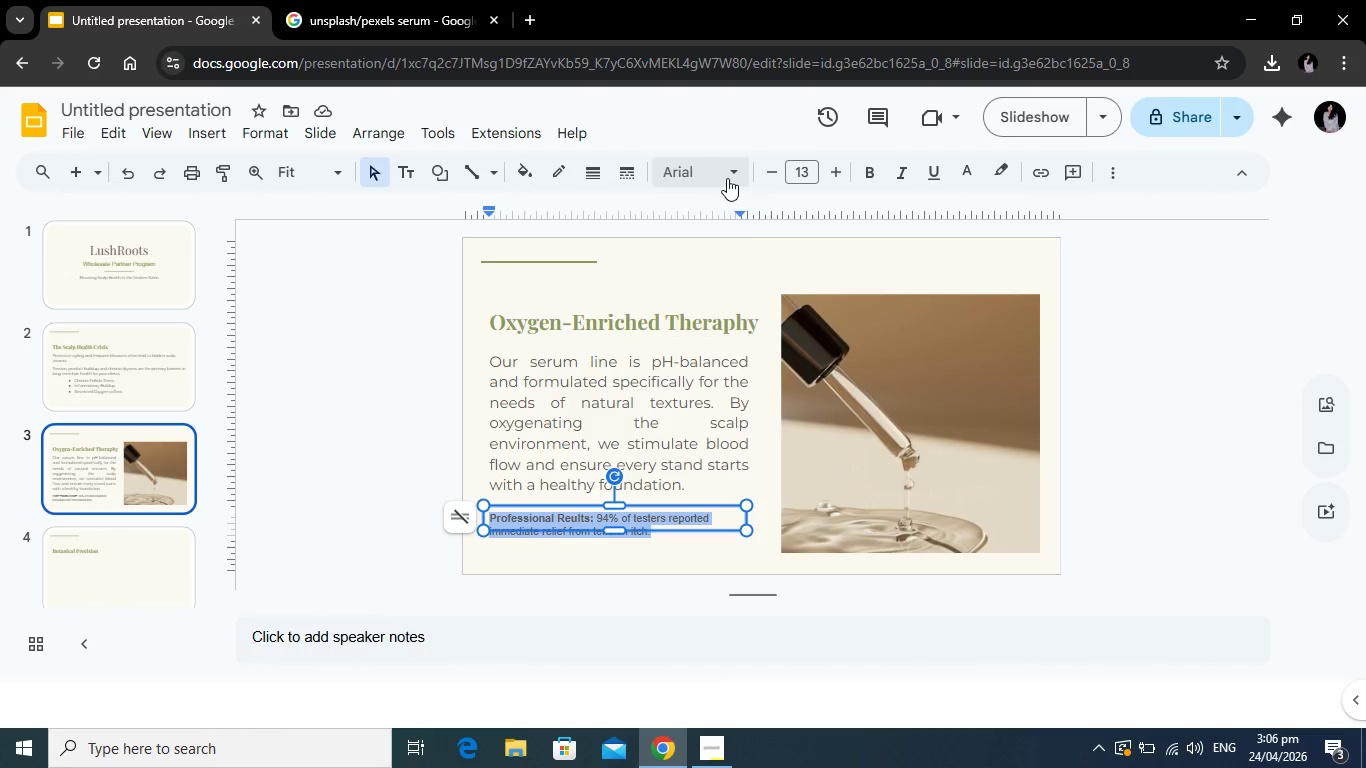 
left_click([727, 178])
 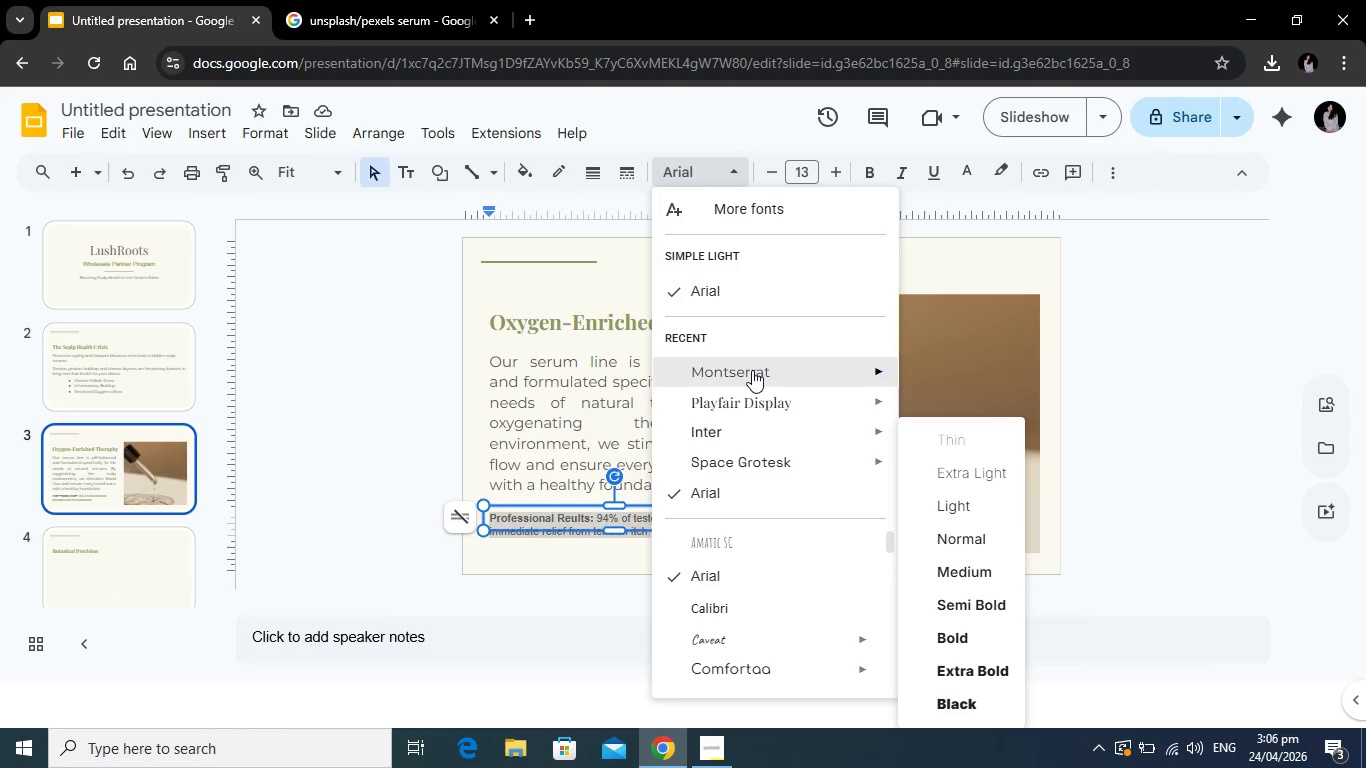 
left_click([752, 370])
 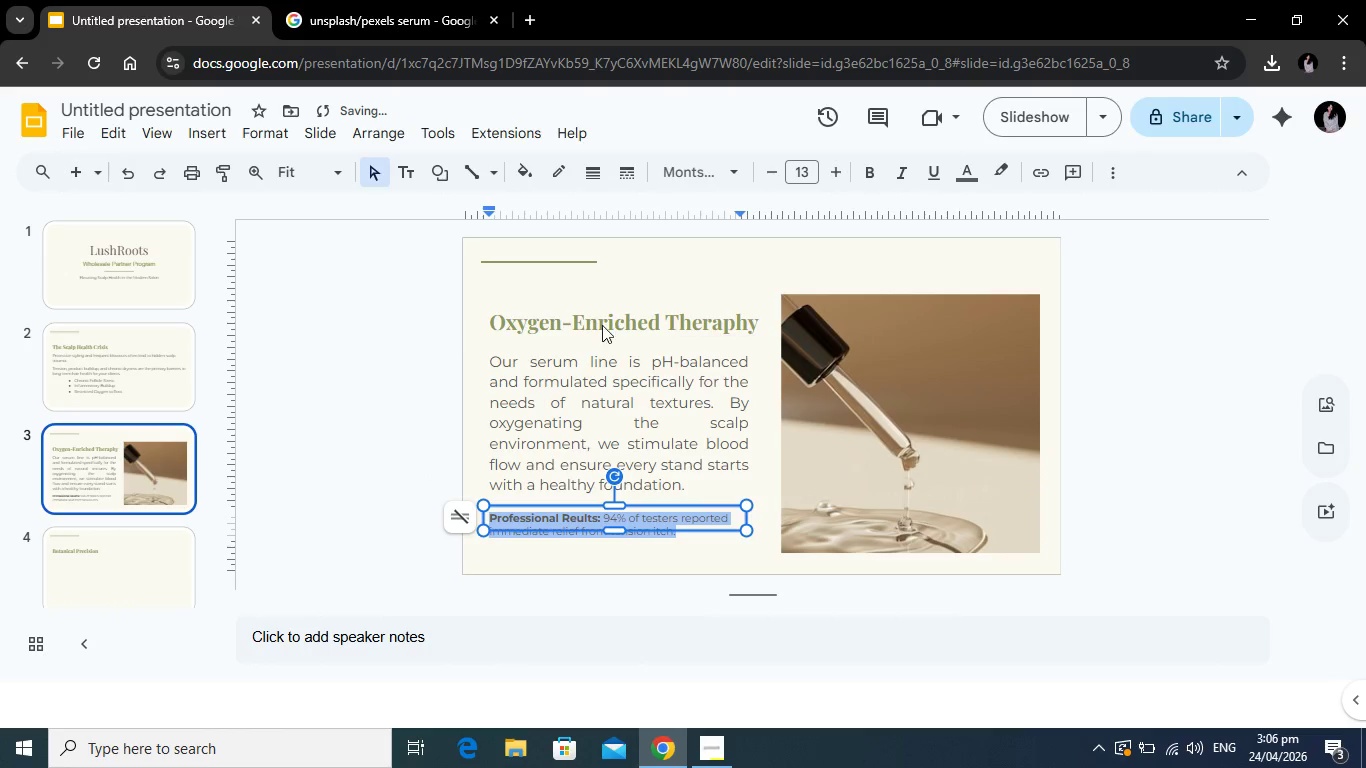 
left_click([624, 325])
 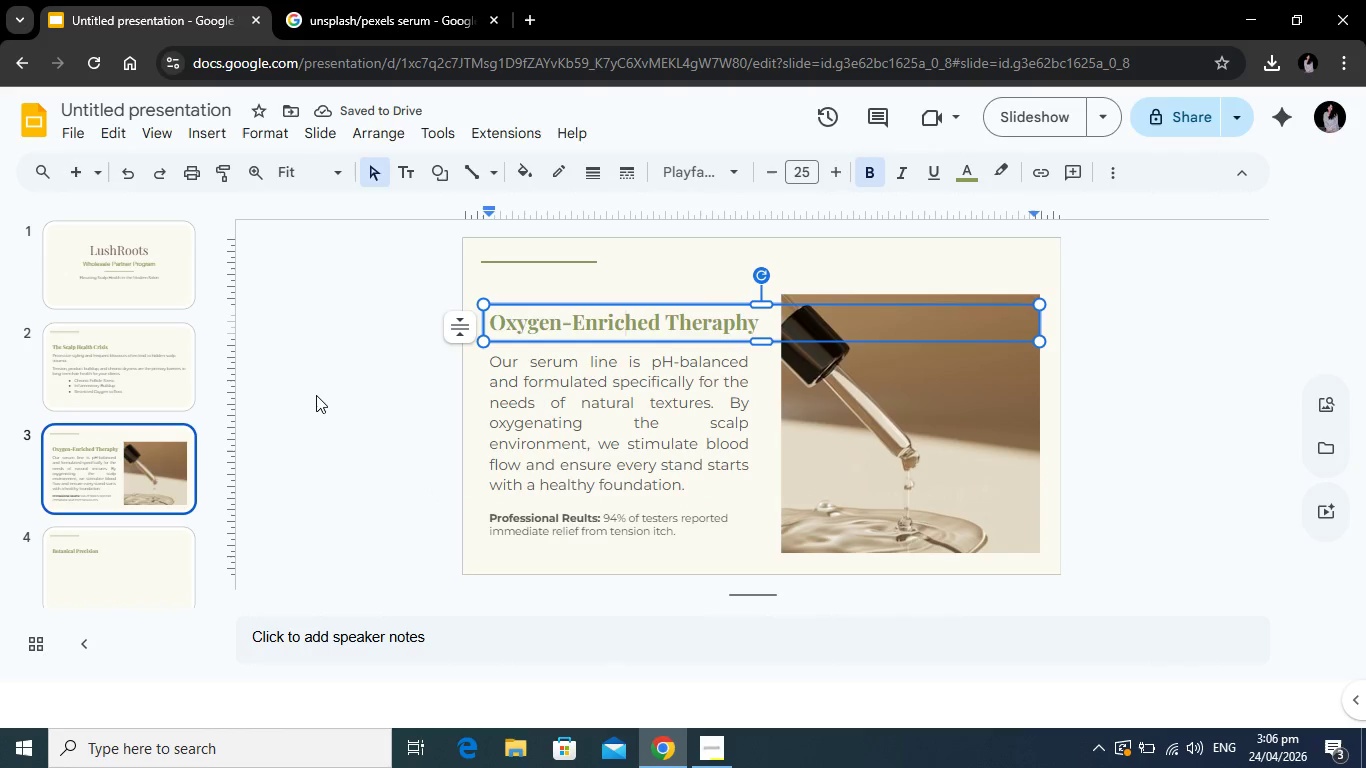 
left_click([316, 395])
 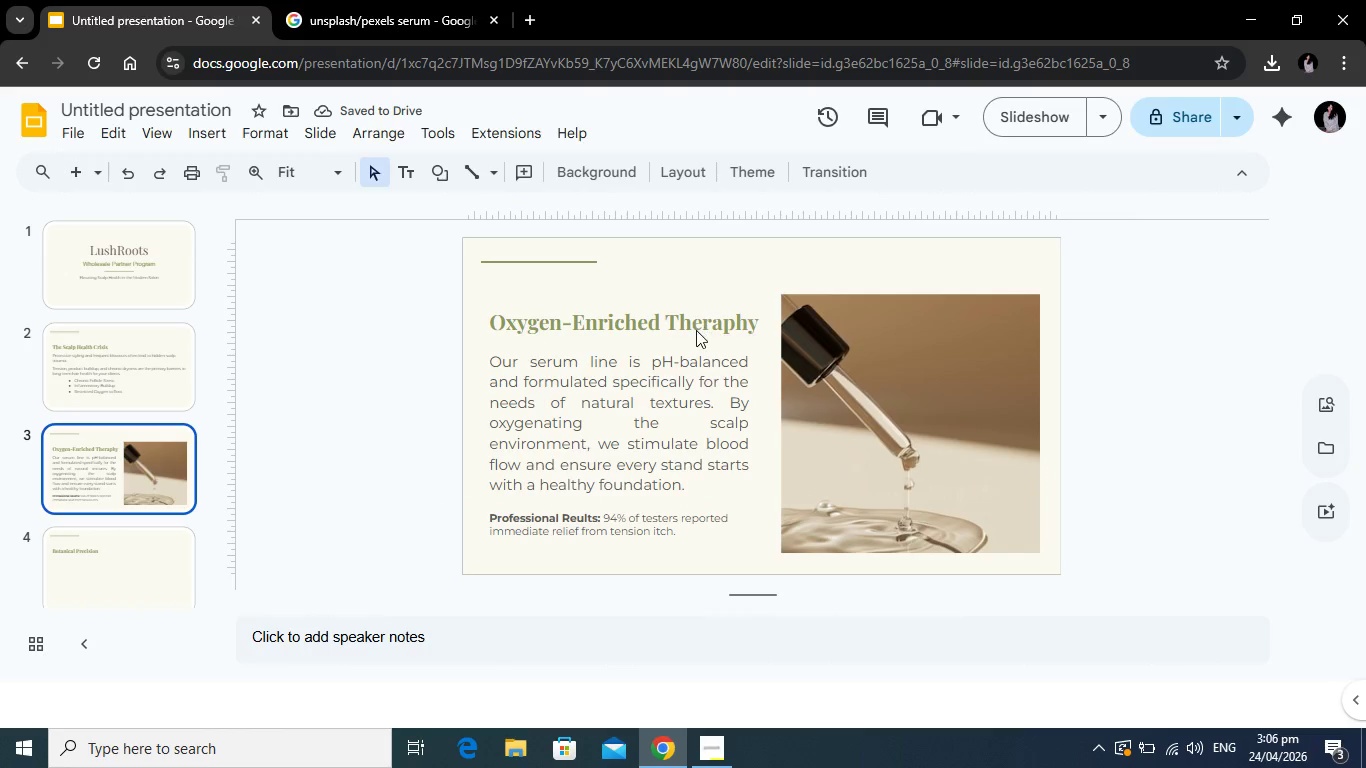 
left_click([696, 330])
 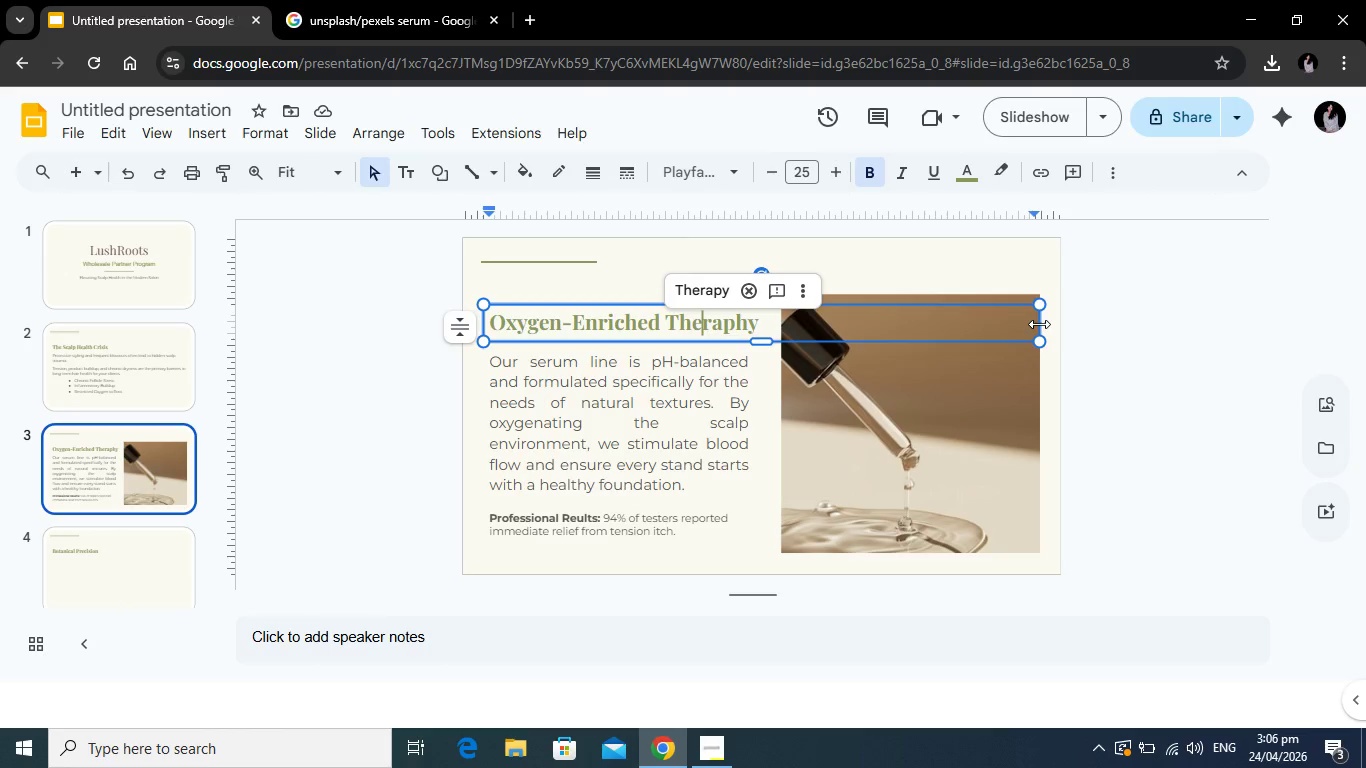 
left_click_drag(start_coordinate=[1040, 324], to_coordinate=[769, 328])
 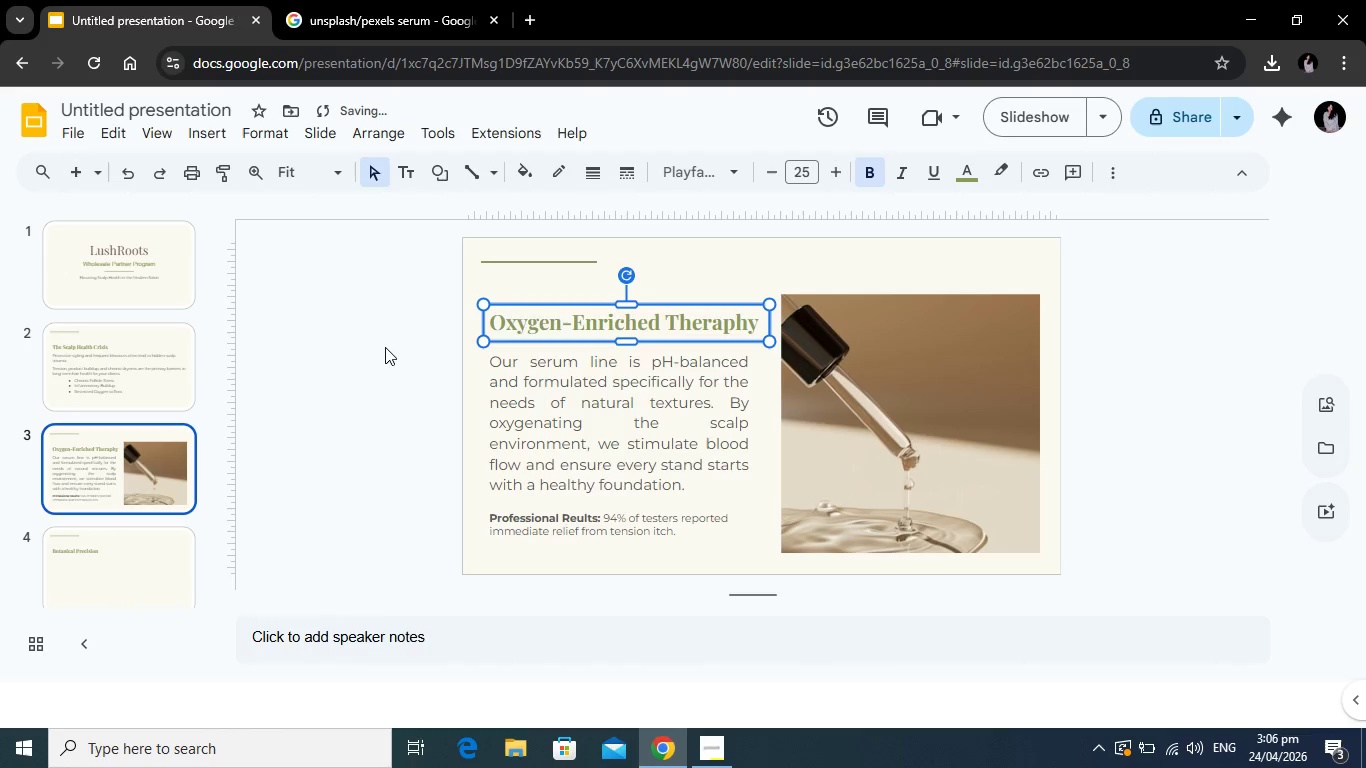 
left_click([389, 348])
 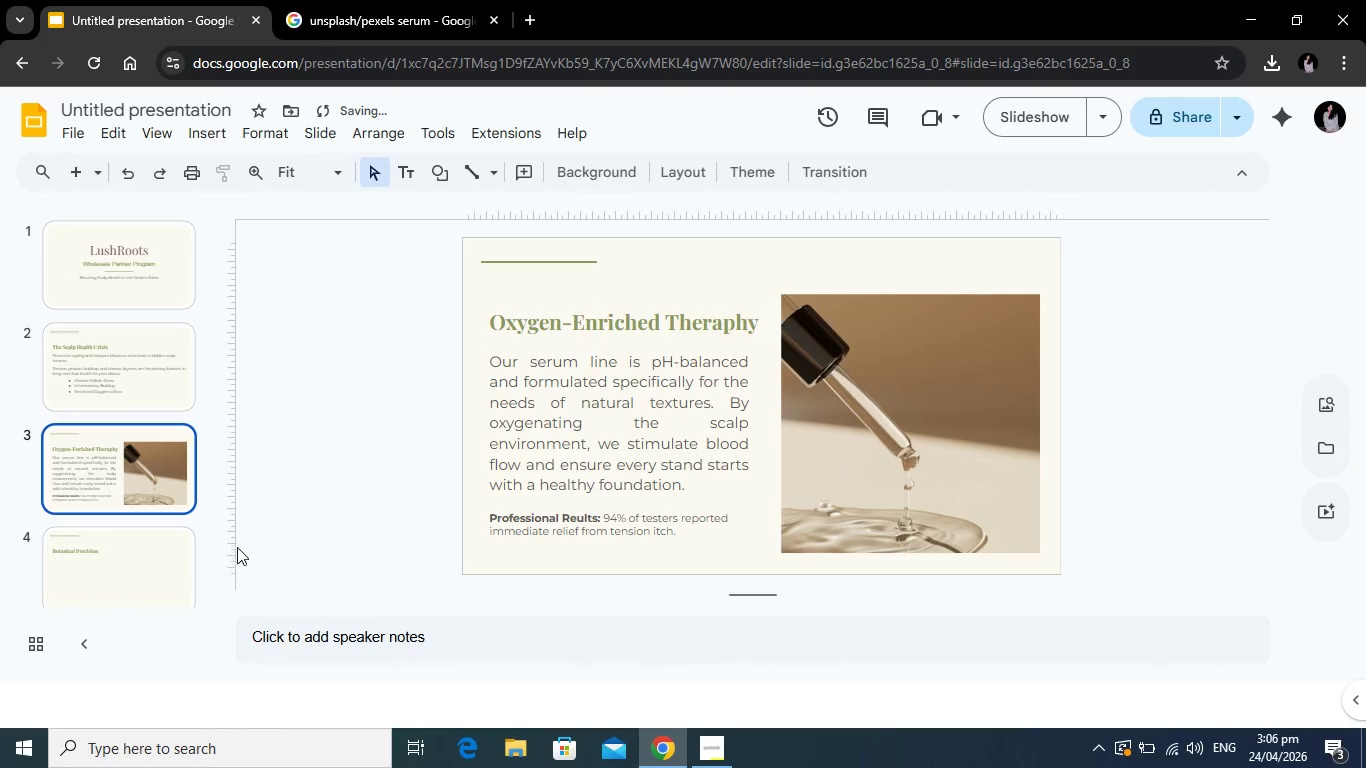 
left_click([152, 580])
 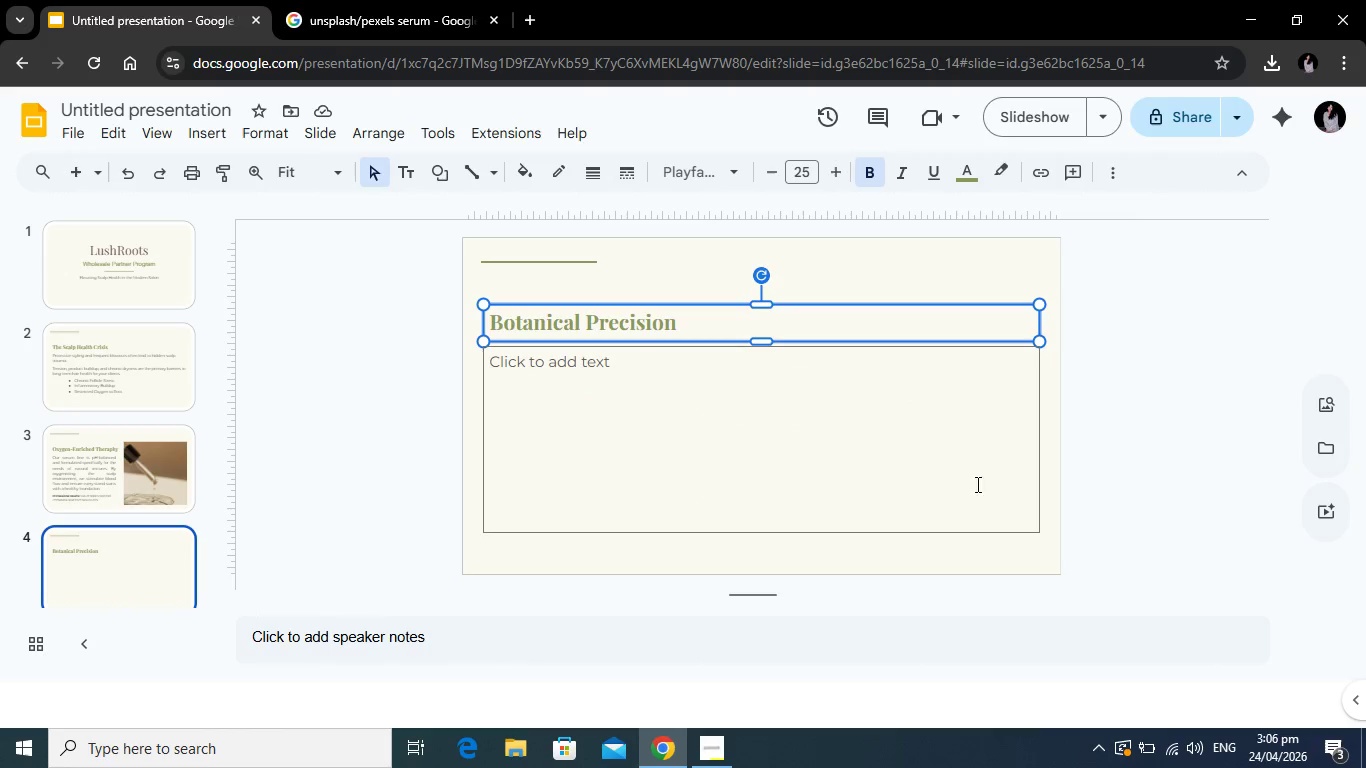 
wait(5.27)
 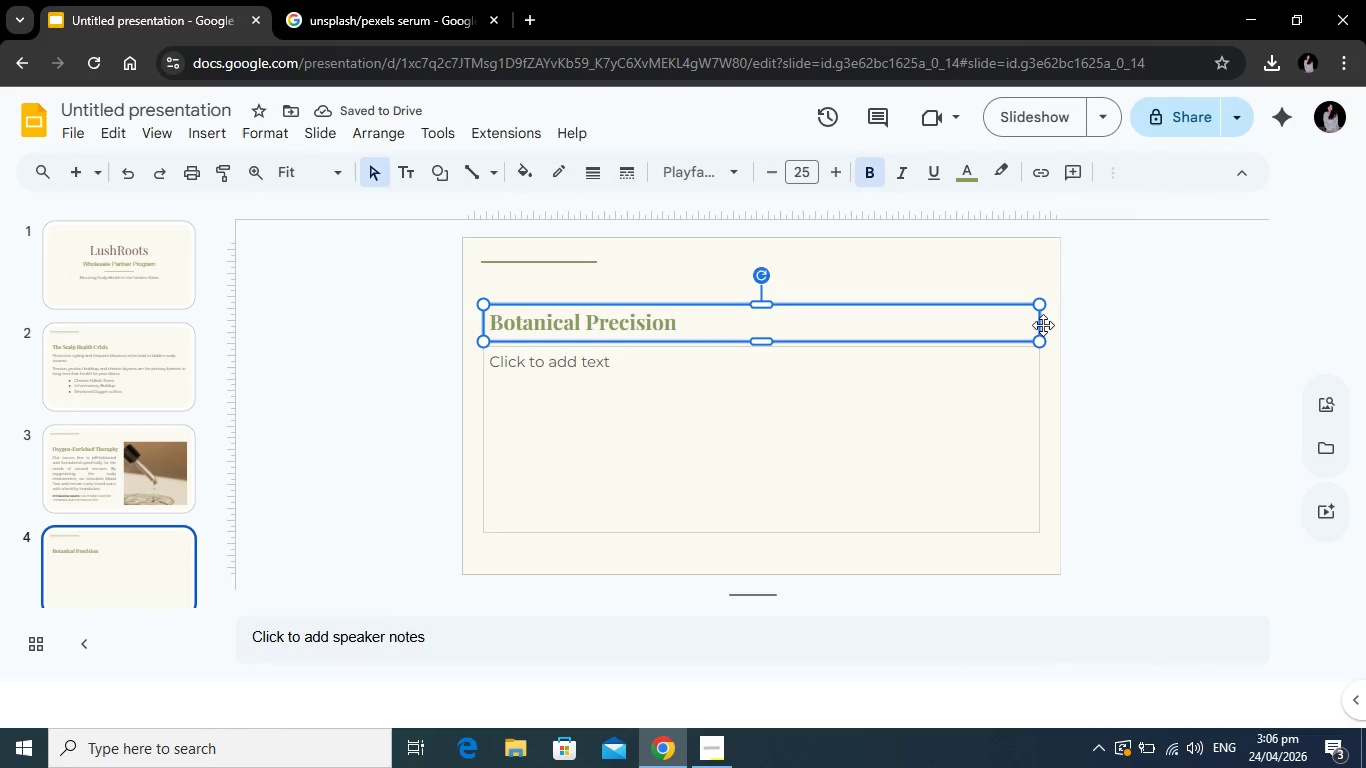 
left_click([744, 390])
 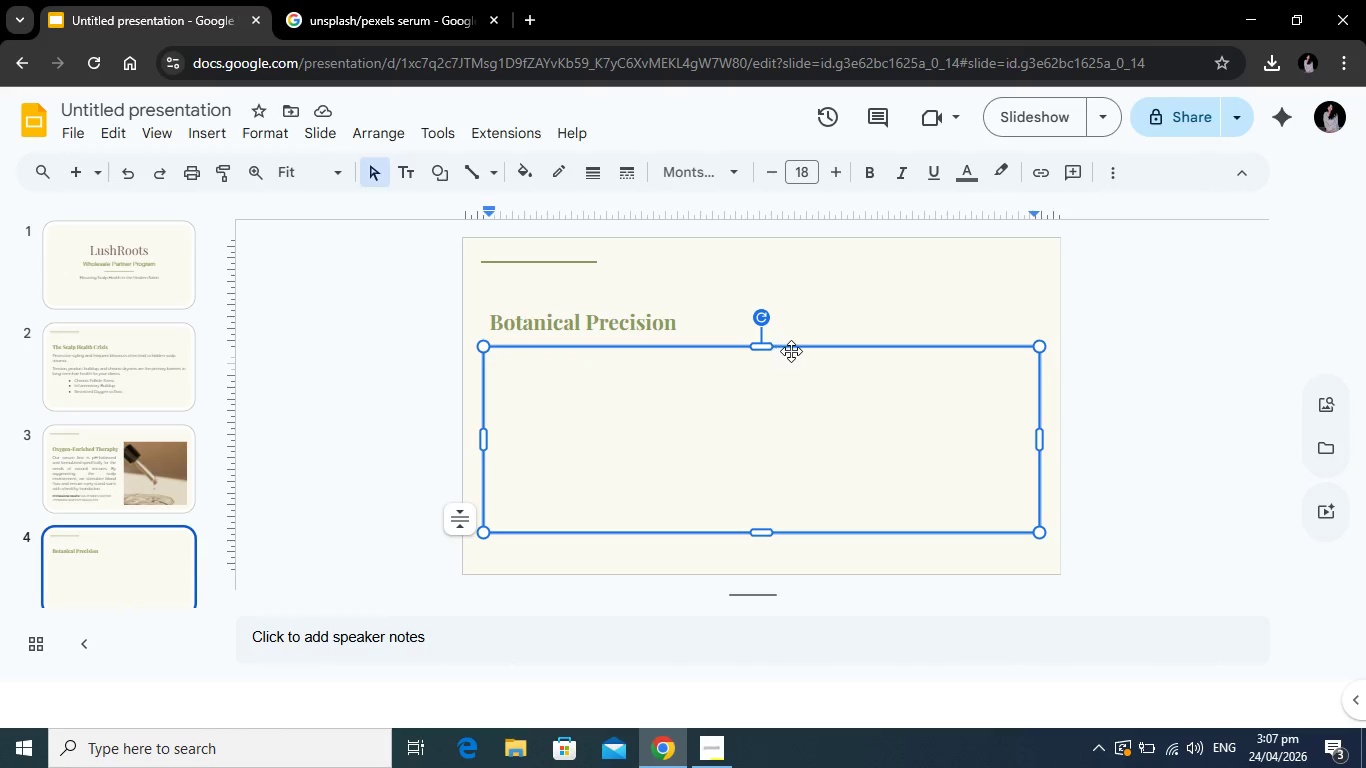 
left_click([800, 350])
 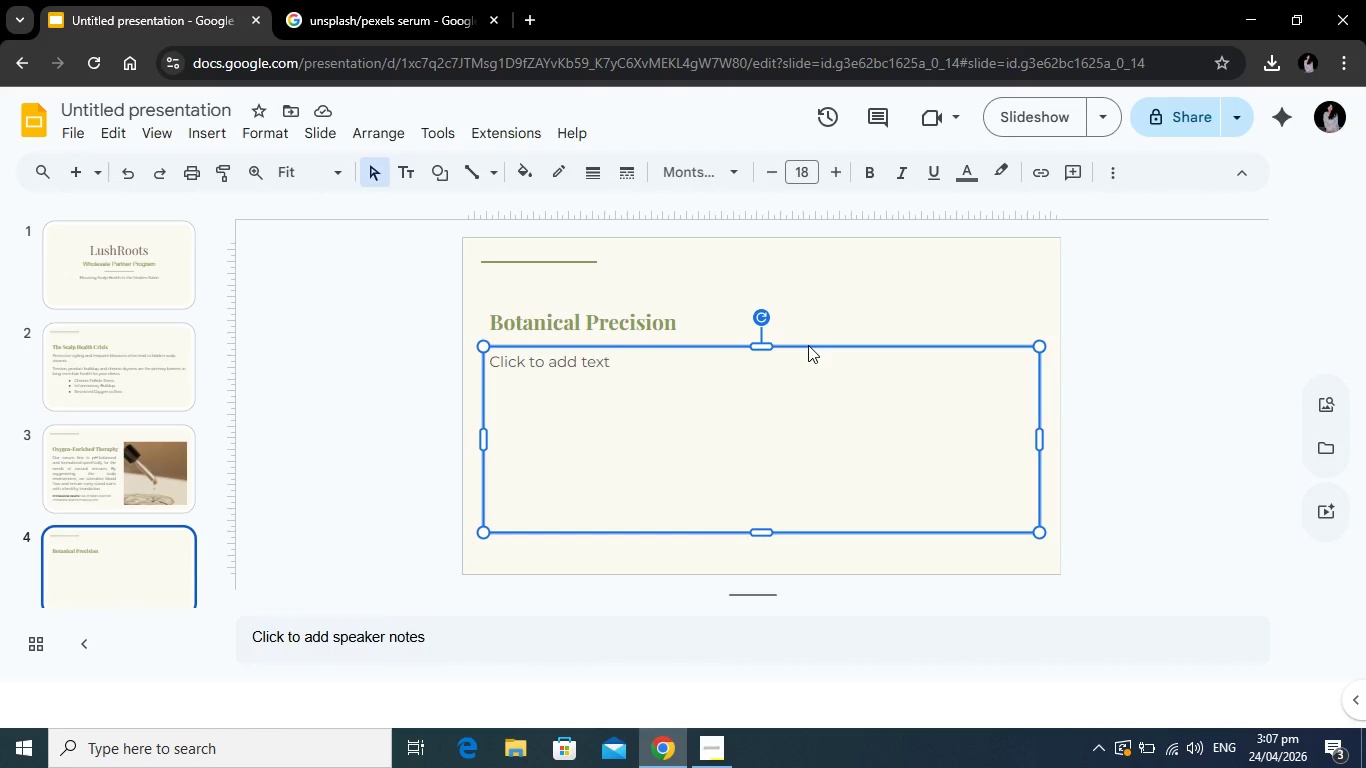 
key(Equal)
 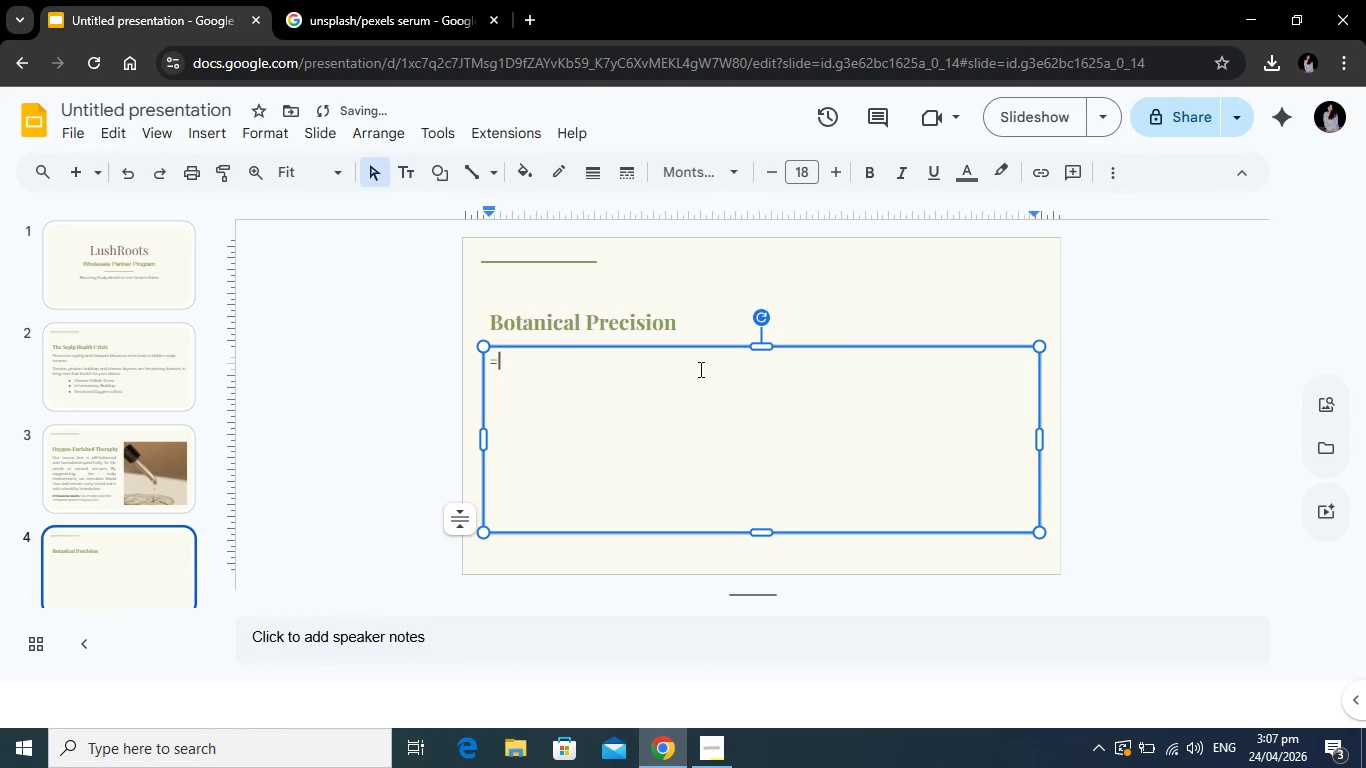 
key(Backspace)
 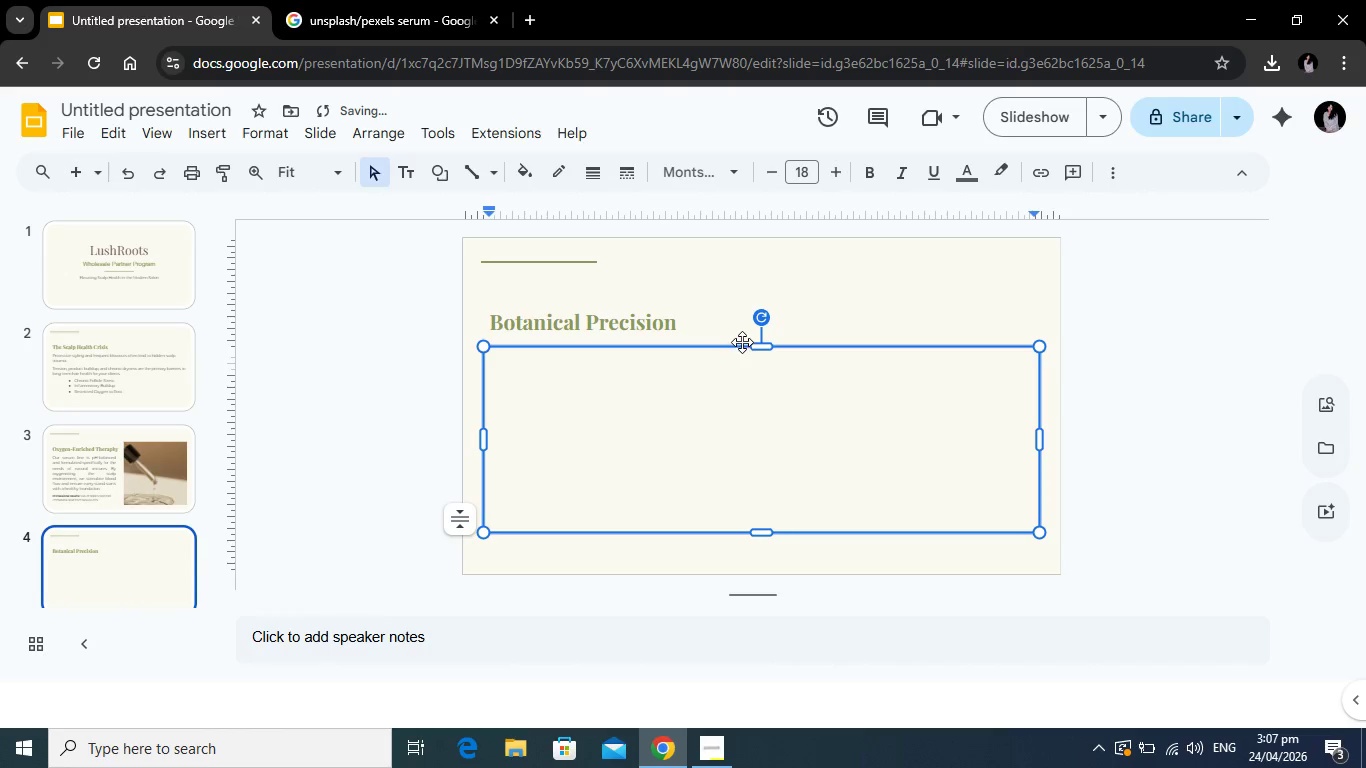 
left_click([742, 342])
 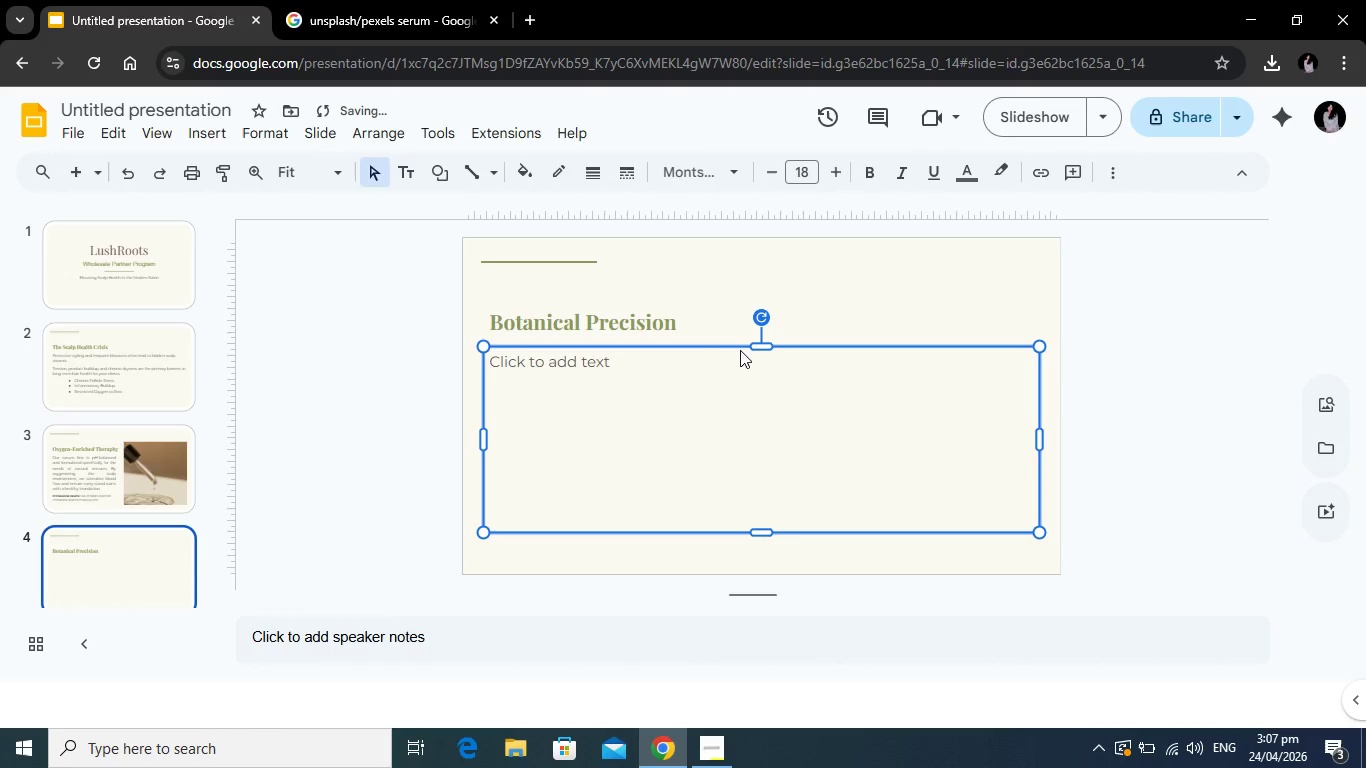 
key(Backspace)
 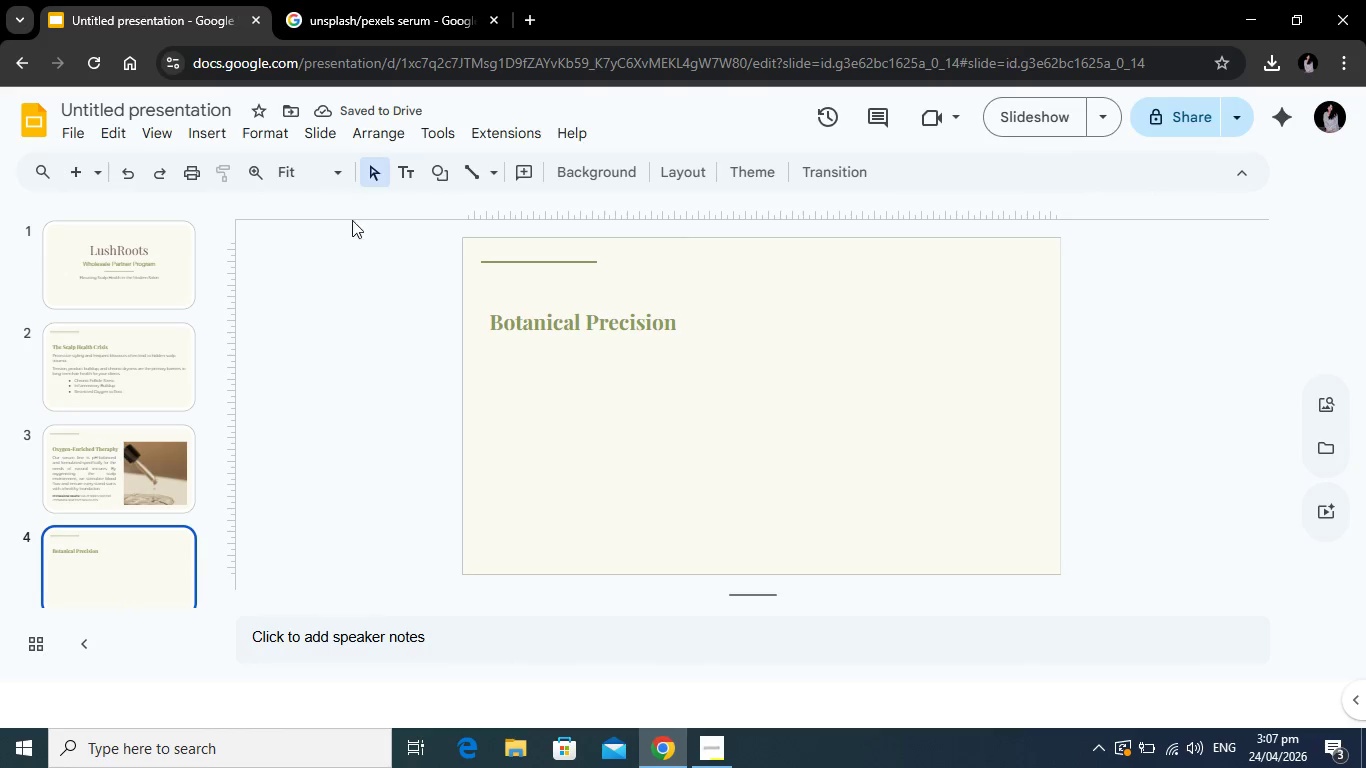 
left_click([410, 176])
 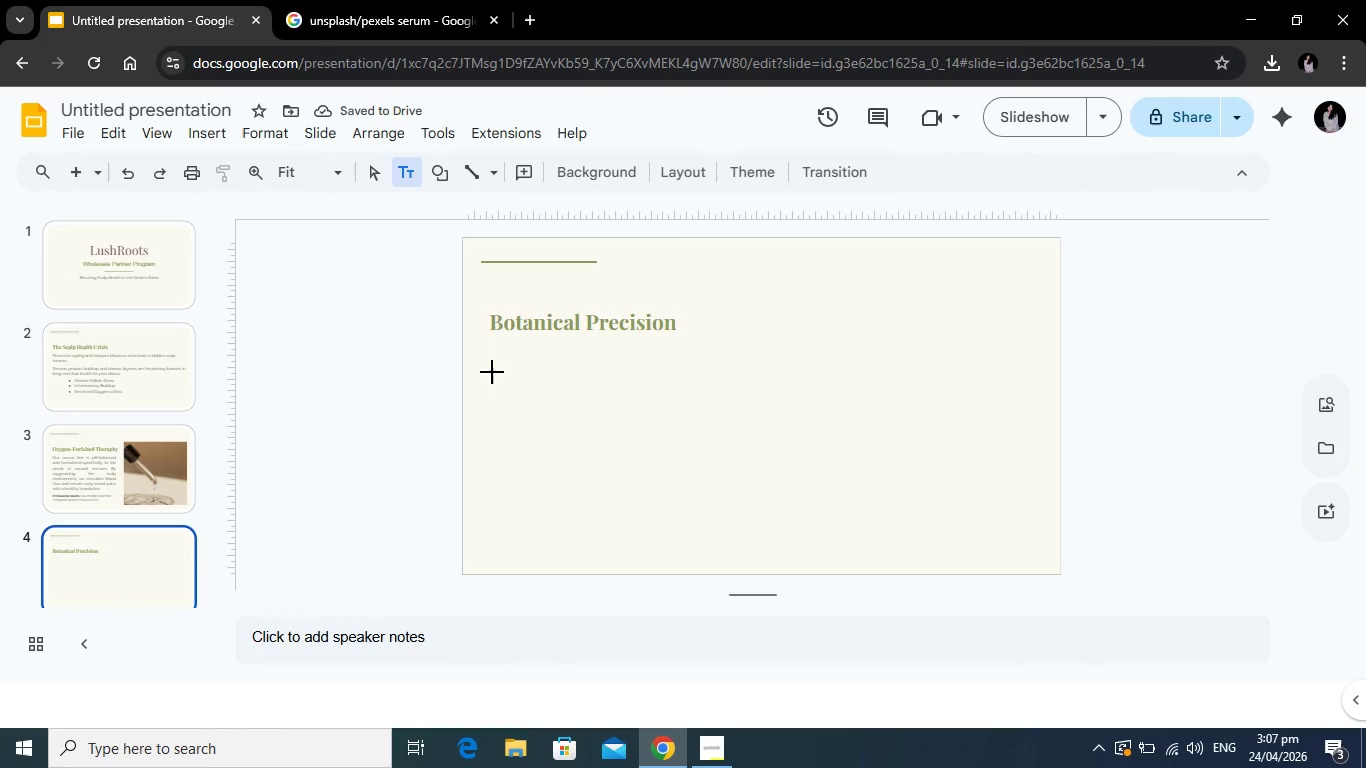 
left_click_drag(start_coordinate=[490, 374], to_coordinate=[678, 474])
 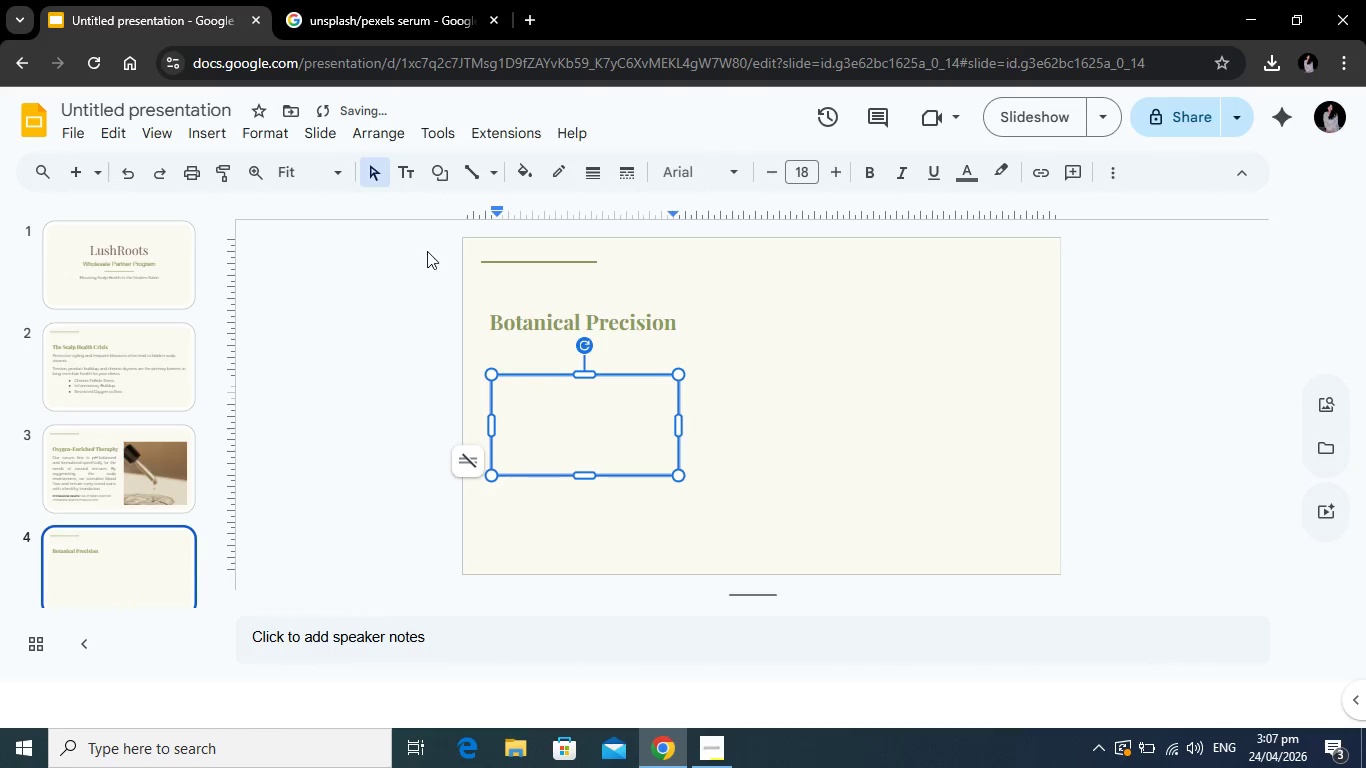 
left_click([428, 395])
 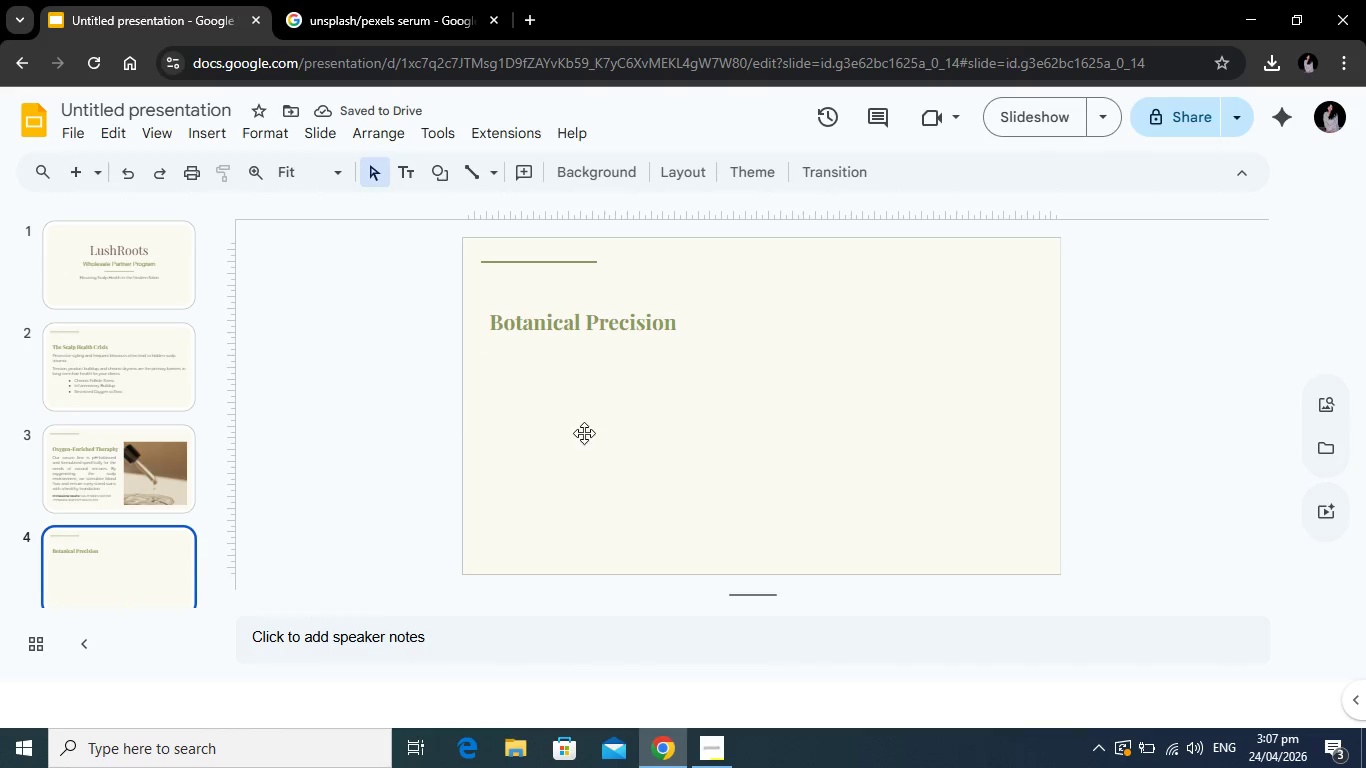 
left_click([584, 433])
 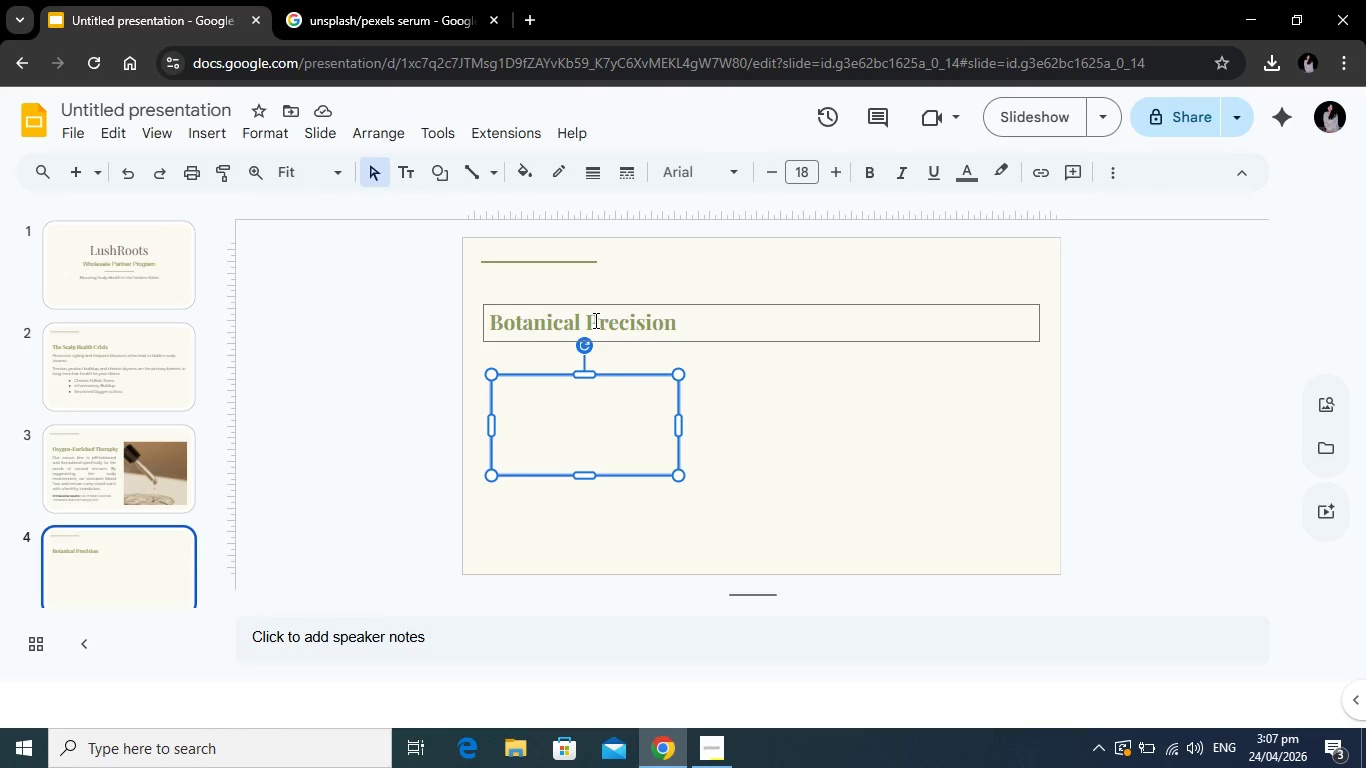 
key(Backspace)
 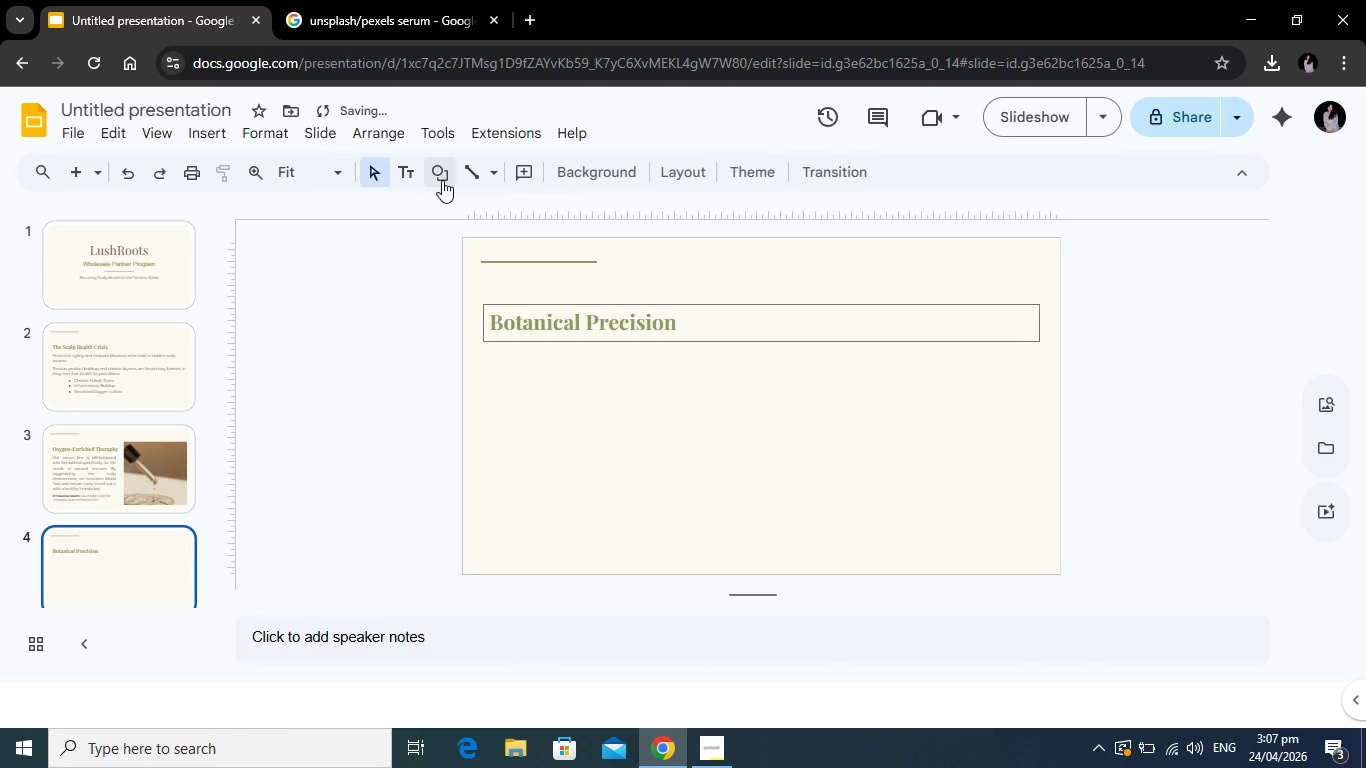 
left_click([442, 179])
 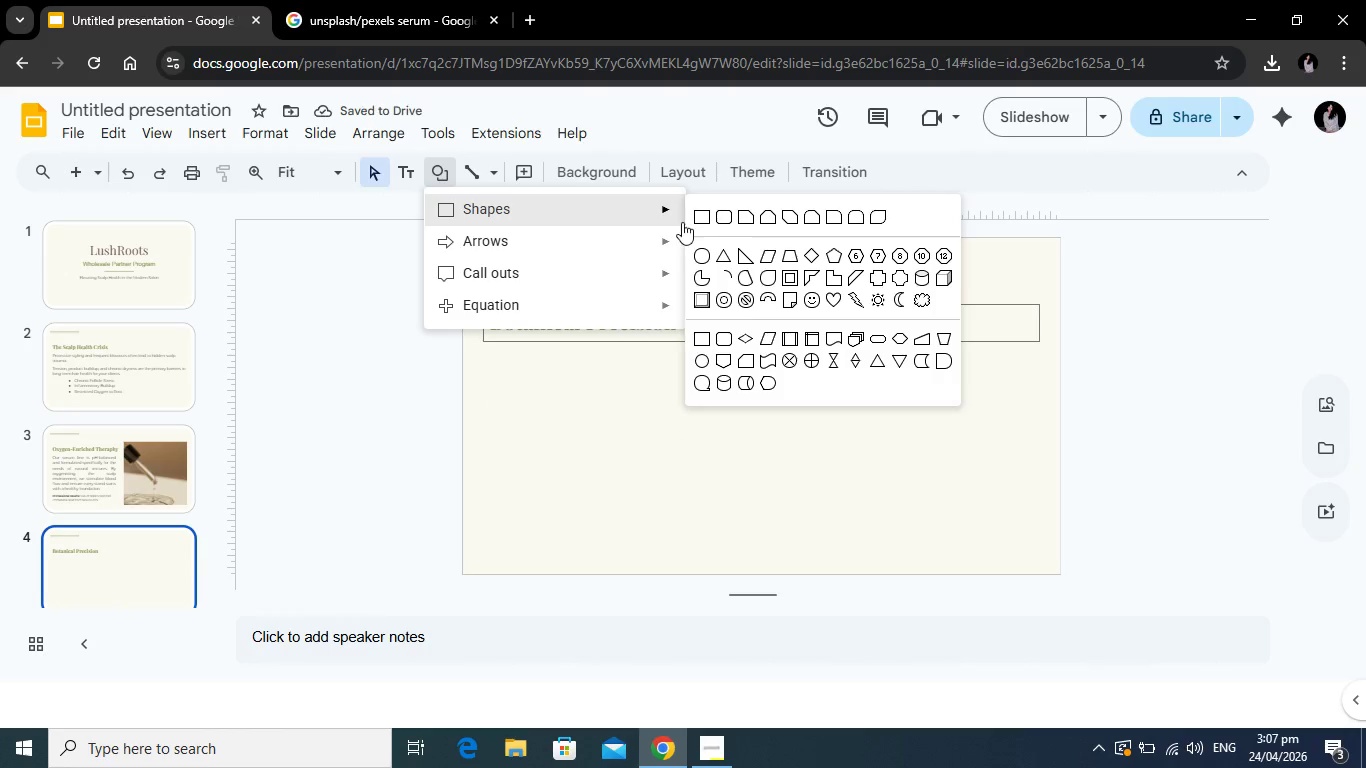 
left_click([696, 220])
 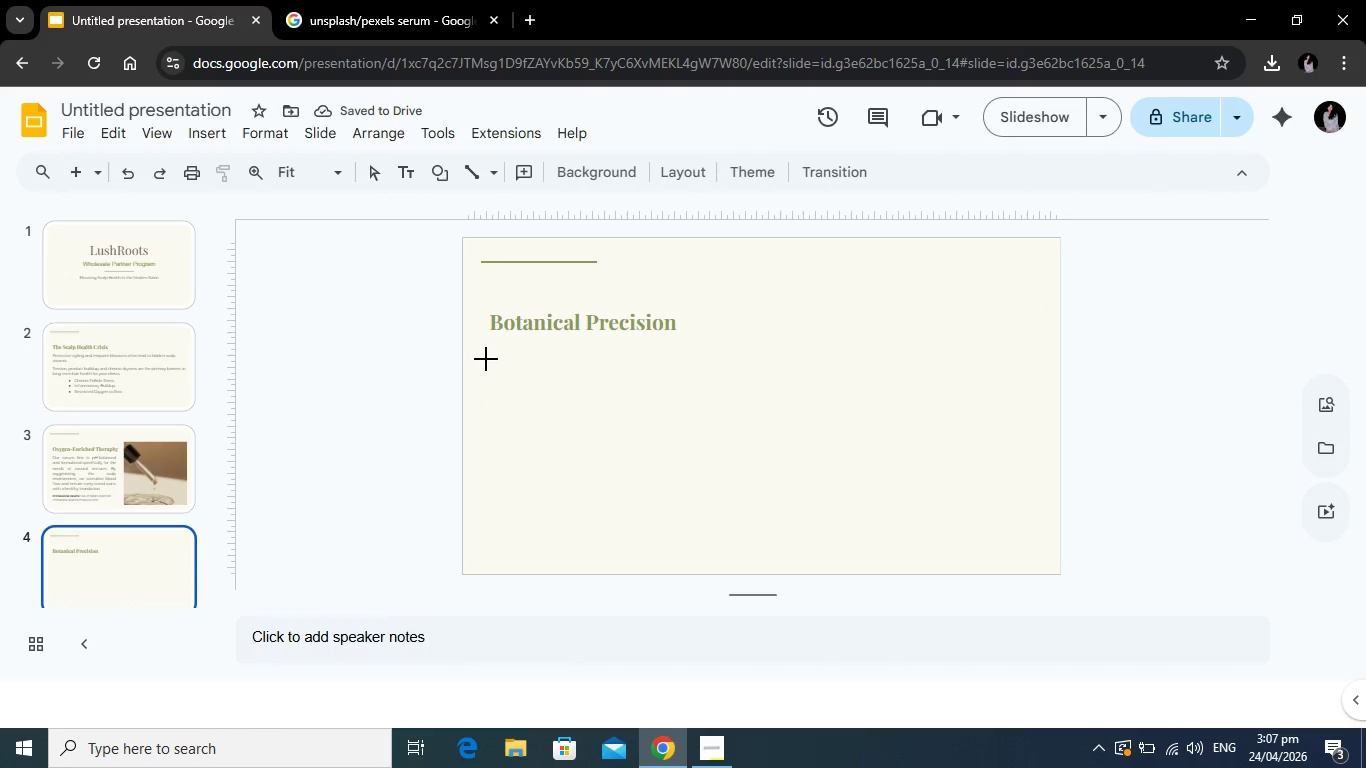 
left_click_drag(start_coordinate=[486, 358], to_coordinate=[657, 452])
 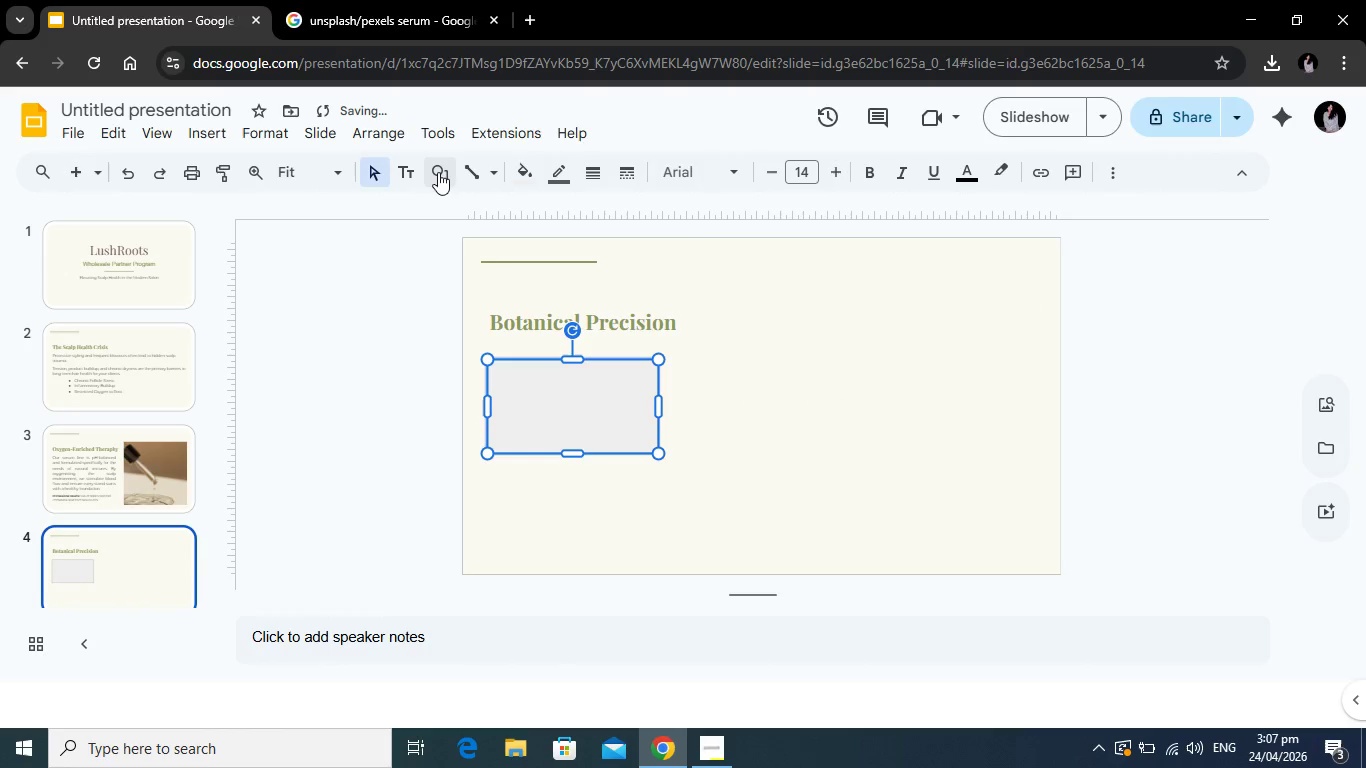 
left_click([438, 172])
 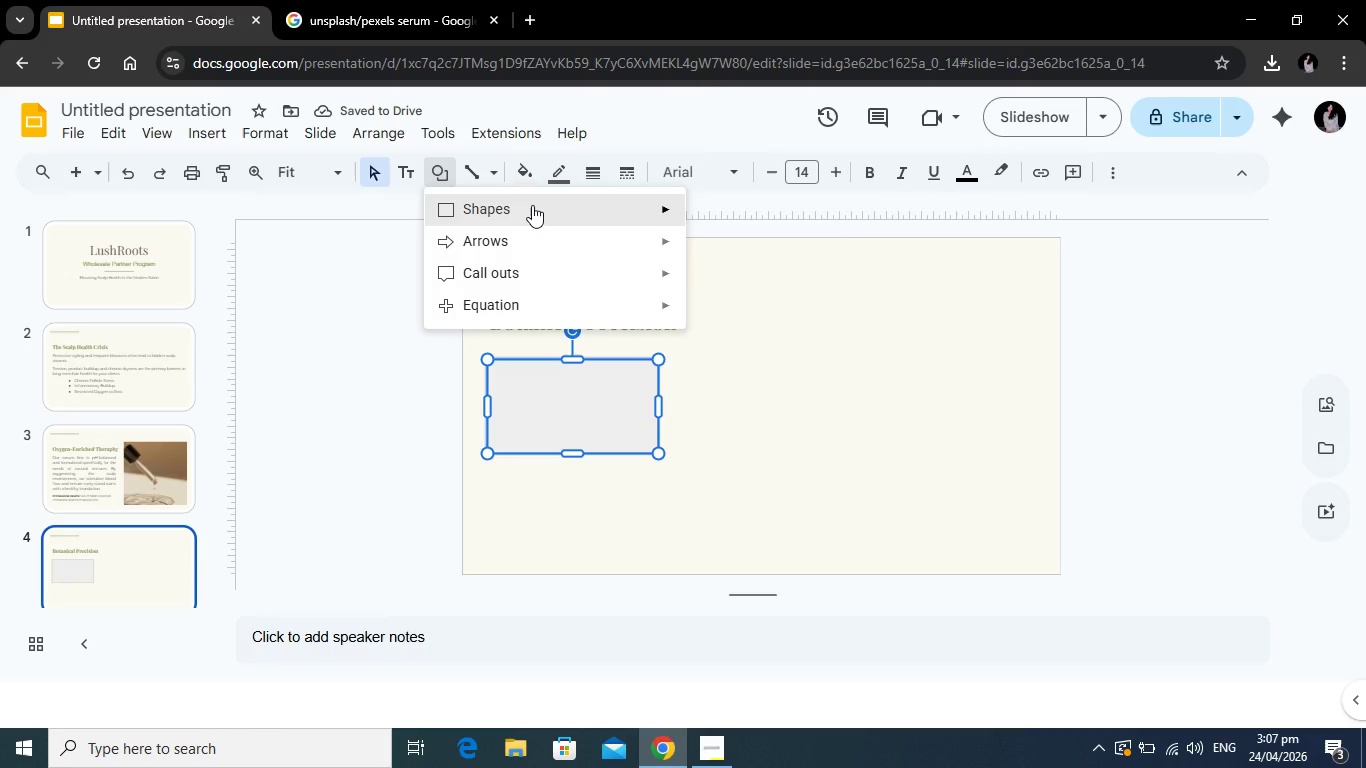 
left_click([532, 205])
 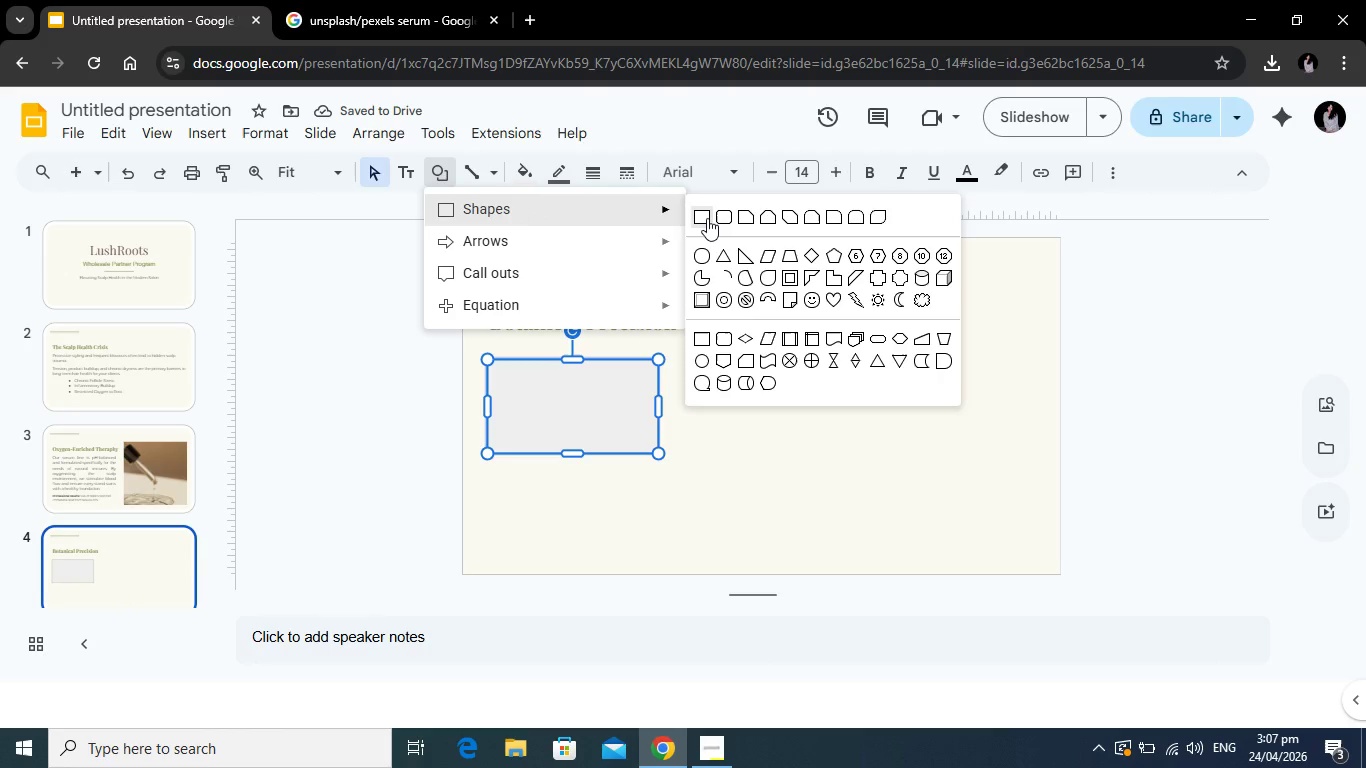 
left_click([707, 218])
 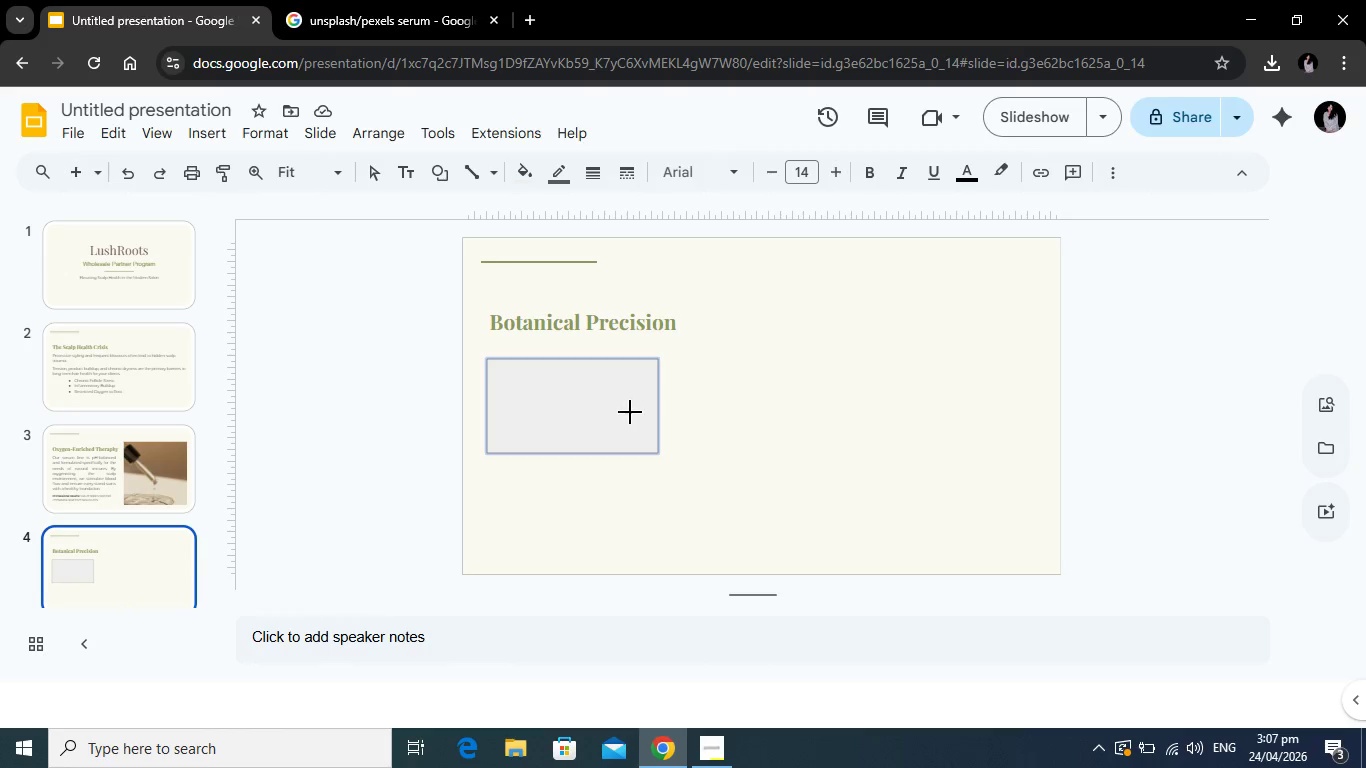 
left_click([617, 409])
 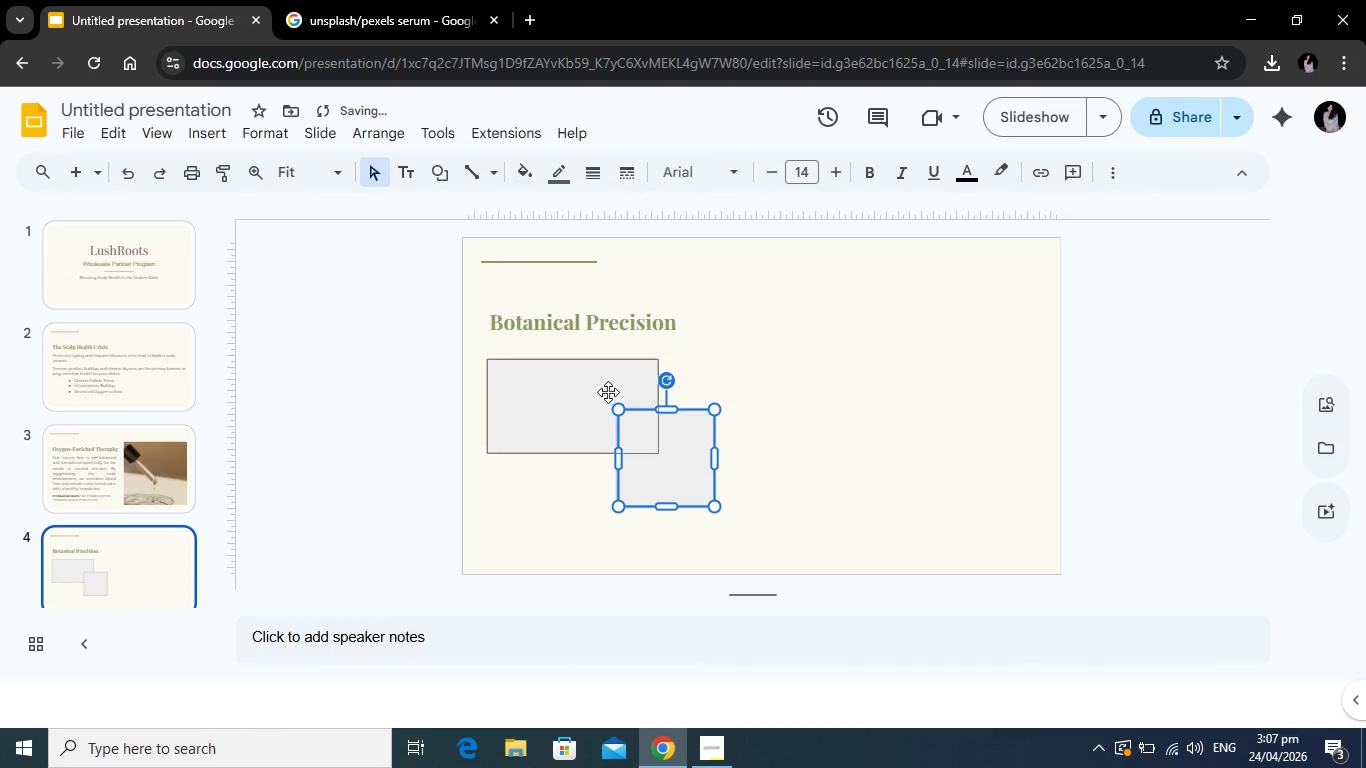 
key(Backspace)
 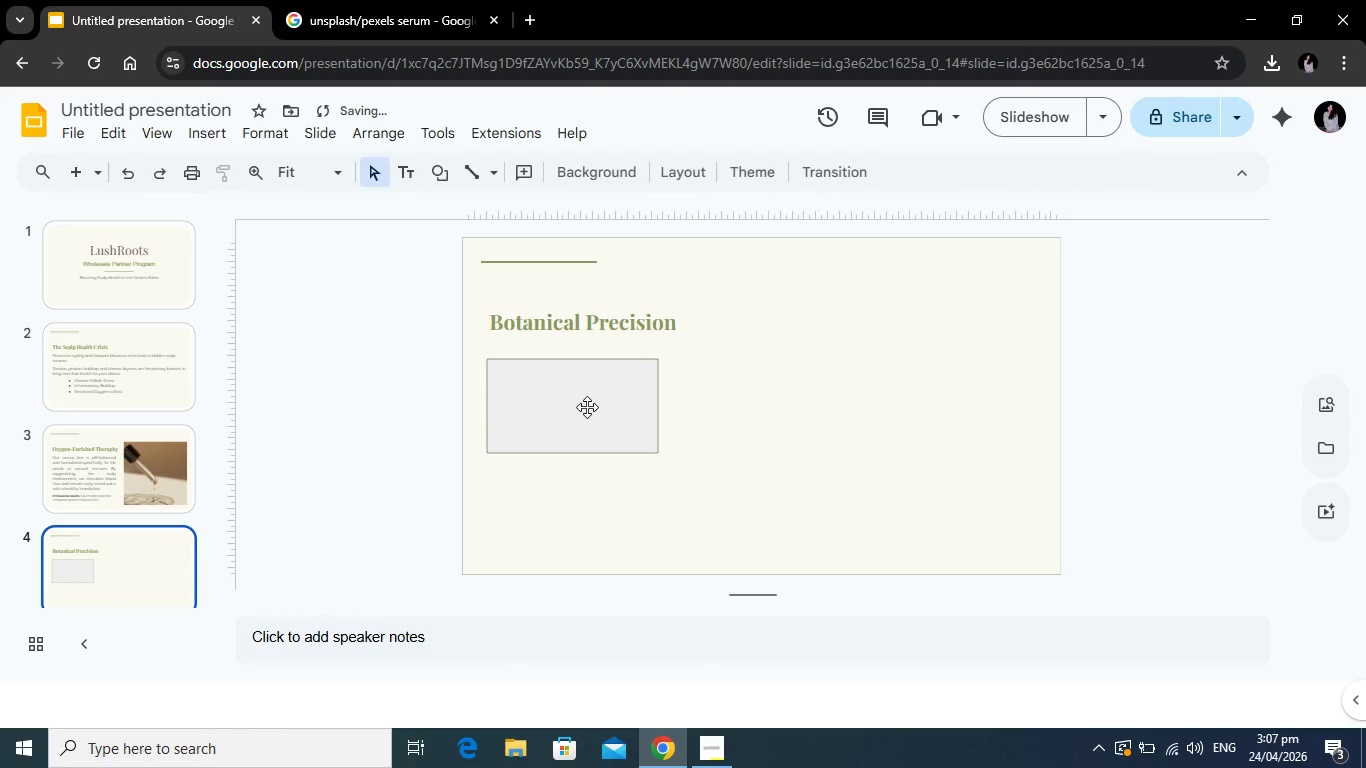 
left_click([588, 404])
 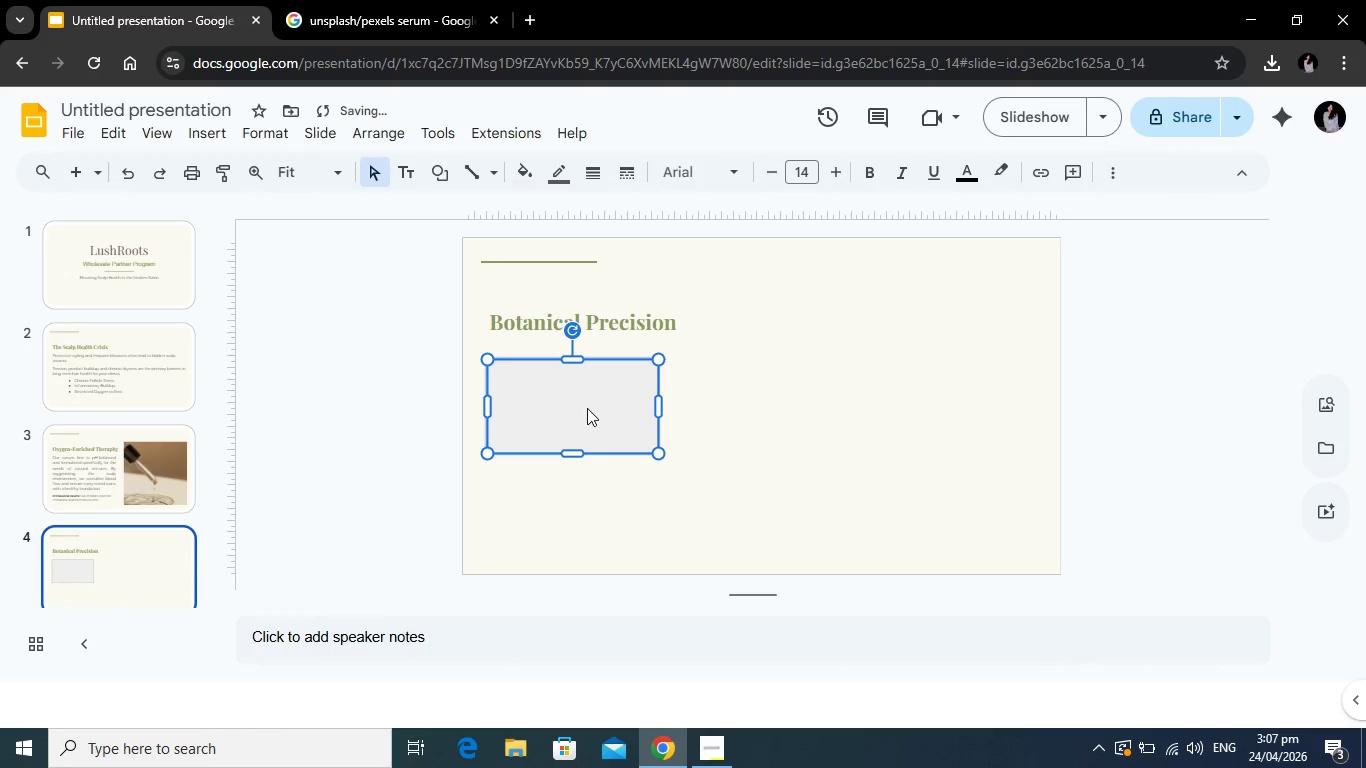 
key(Control+ControlLeft)
 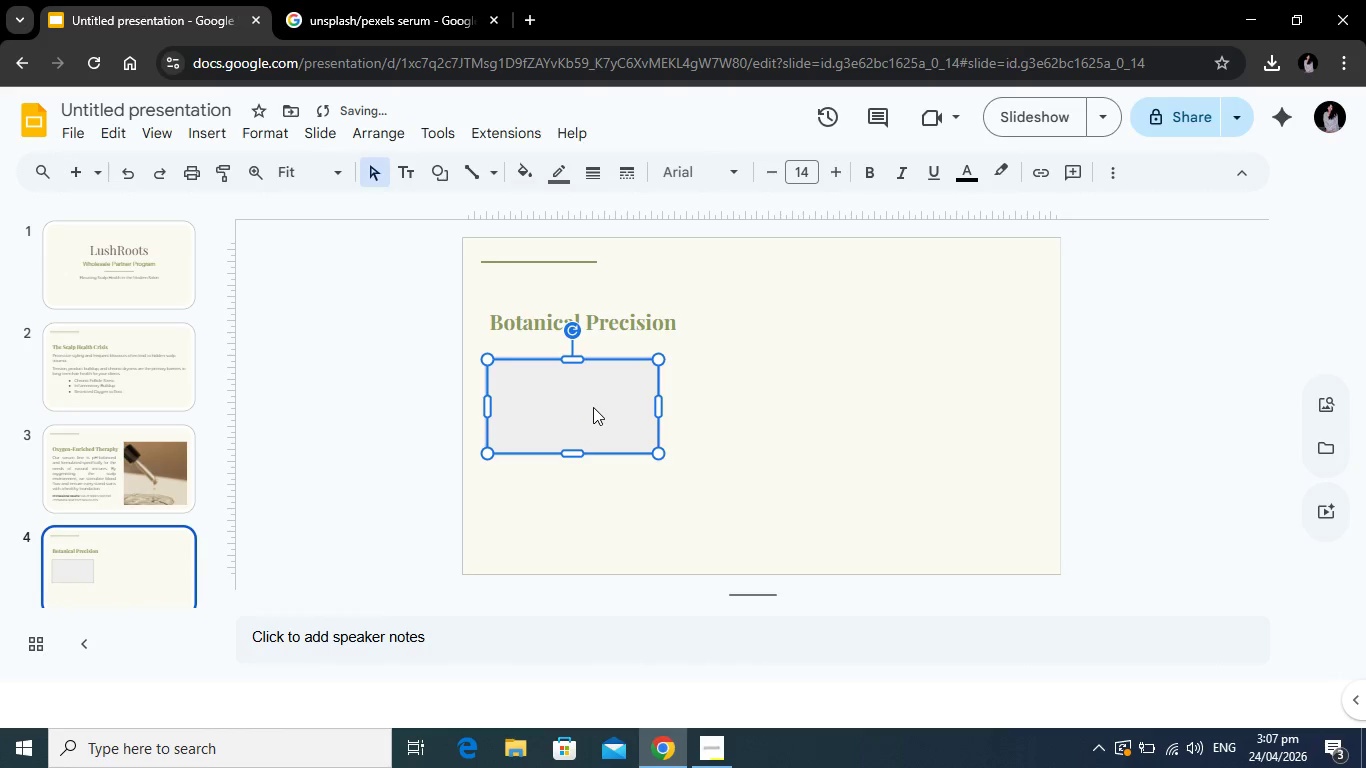 
key(Control+C)
 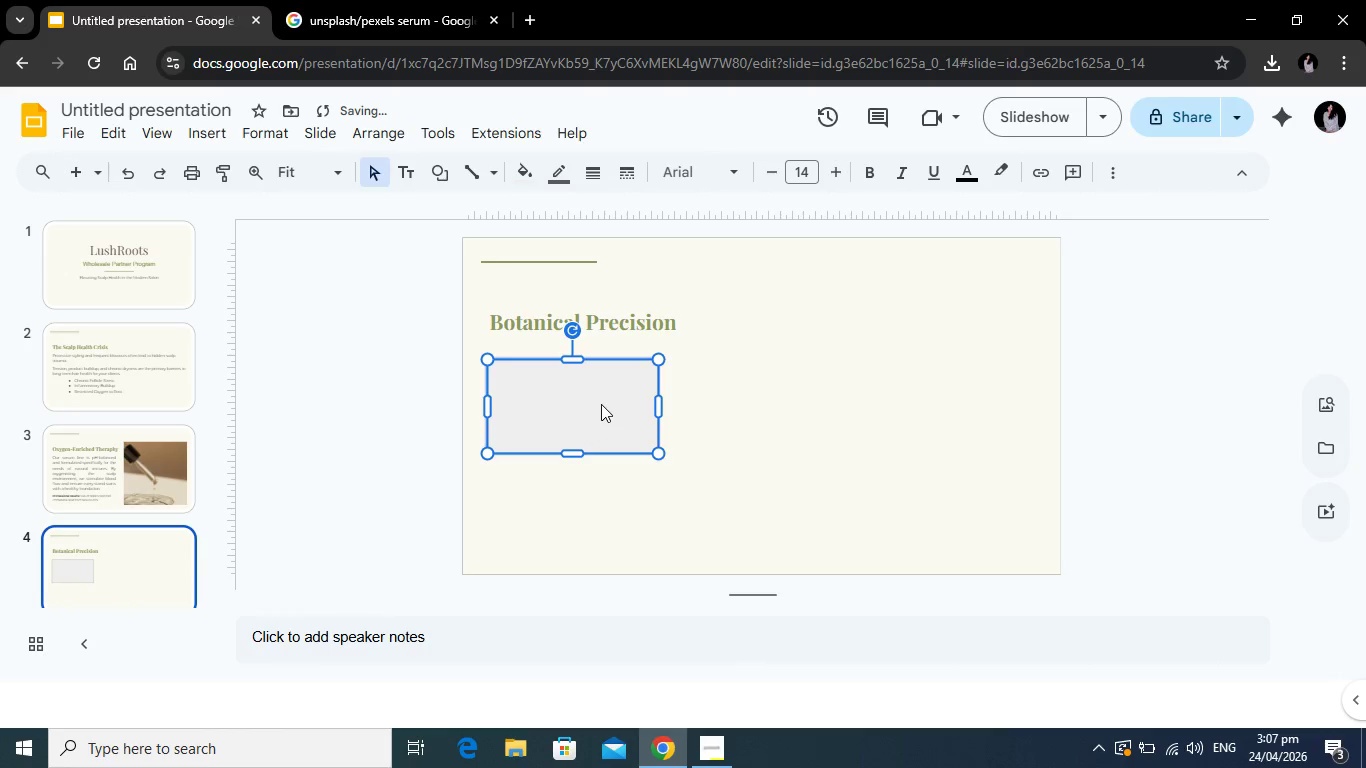 
key(Control+ControlLeft)
 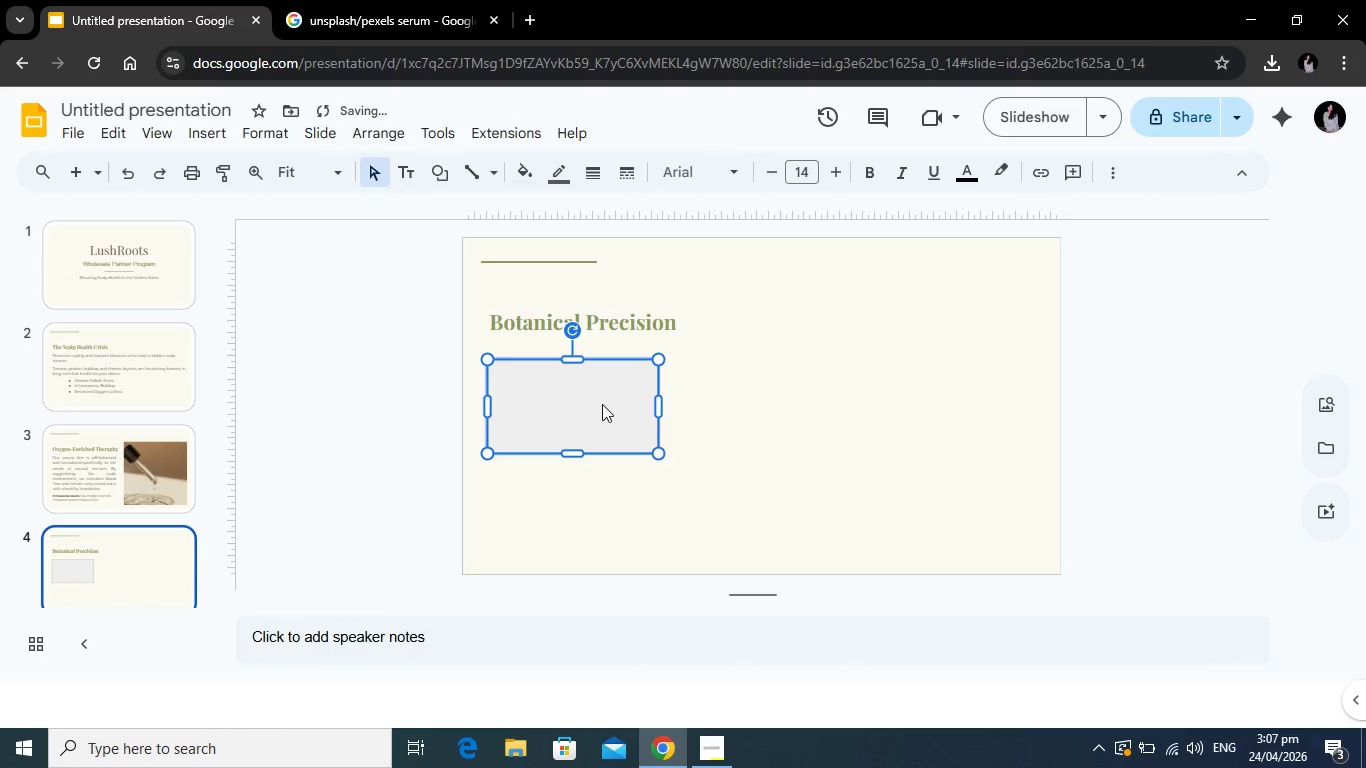 
key(Control+V)
 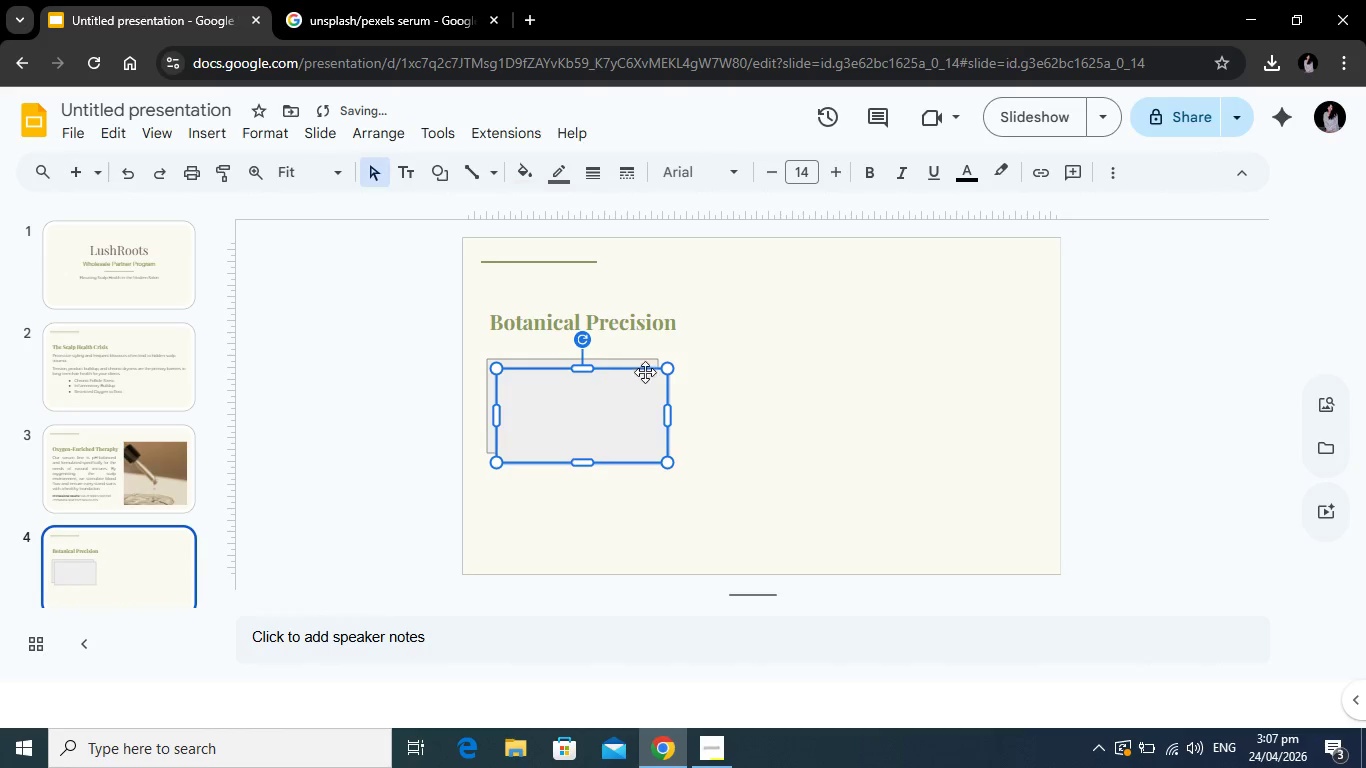 
left_click_drag(start_coordinate=[645, 370], to_coordinate=[819, 362])
 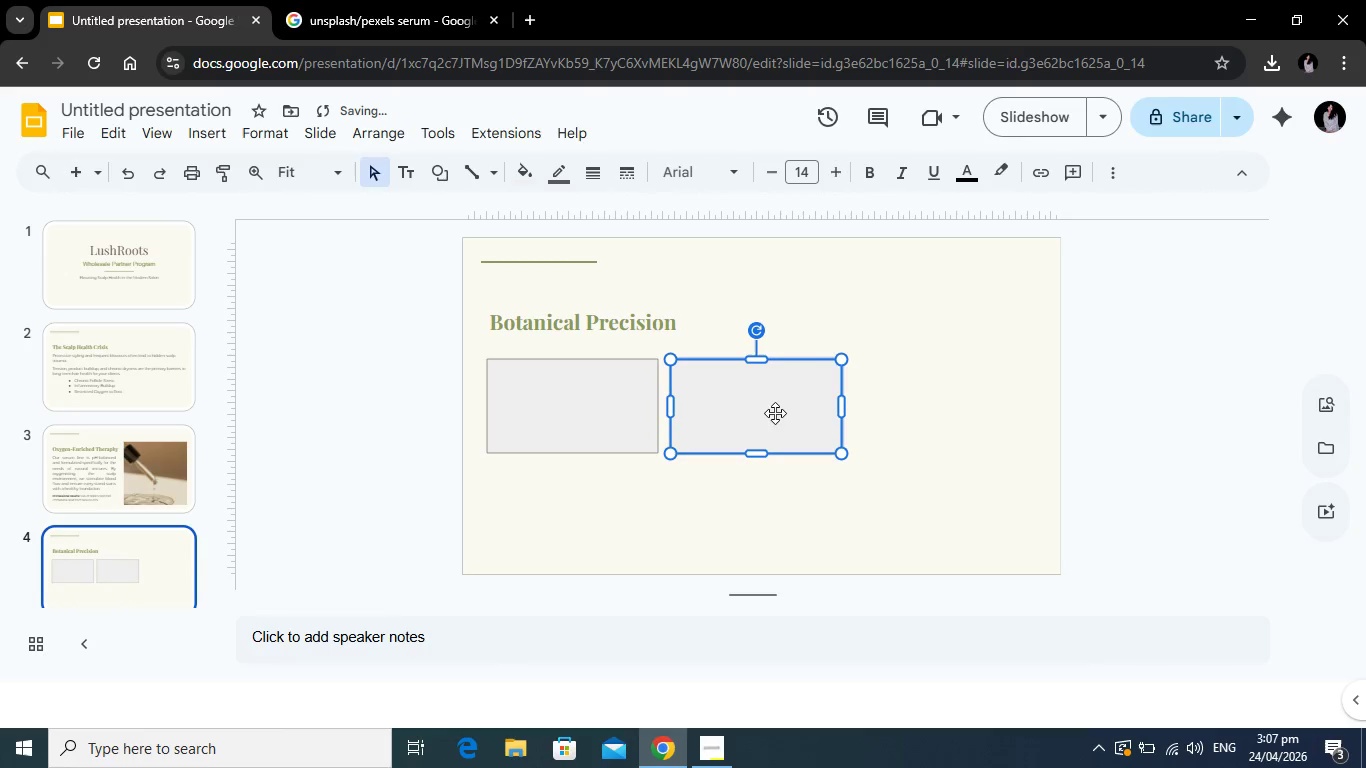 
hold_key(key=ControlLeft, duration=0.39)
 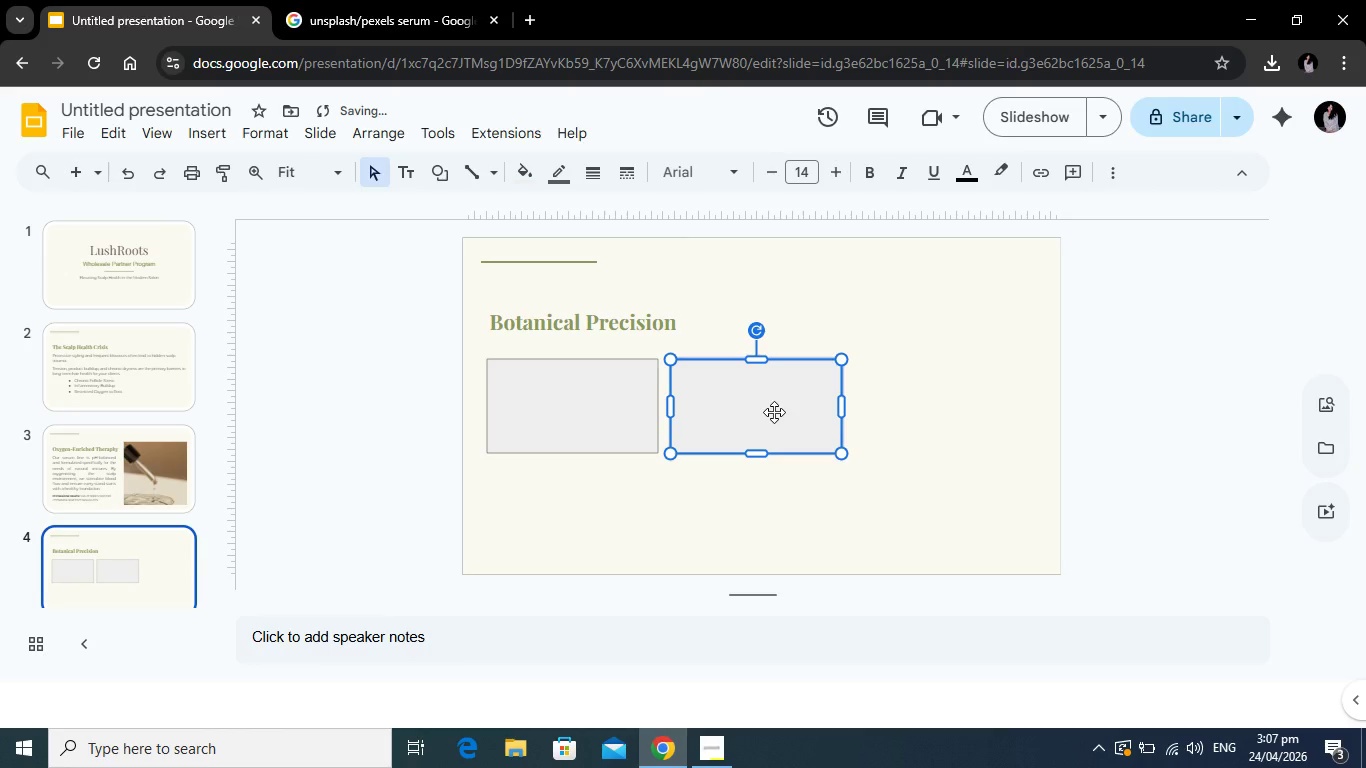 
key(Control+ControlLeft)
 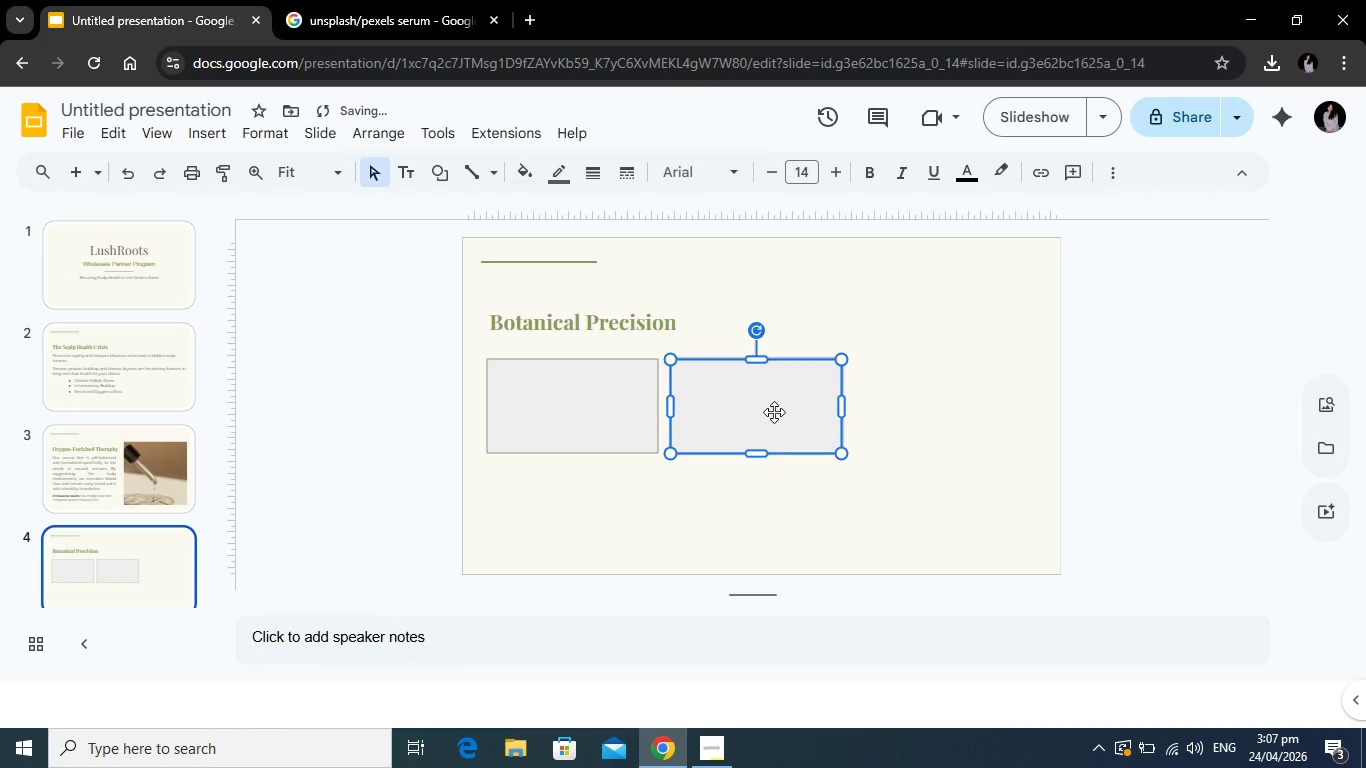 
key(Control+V)
 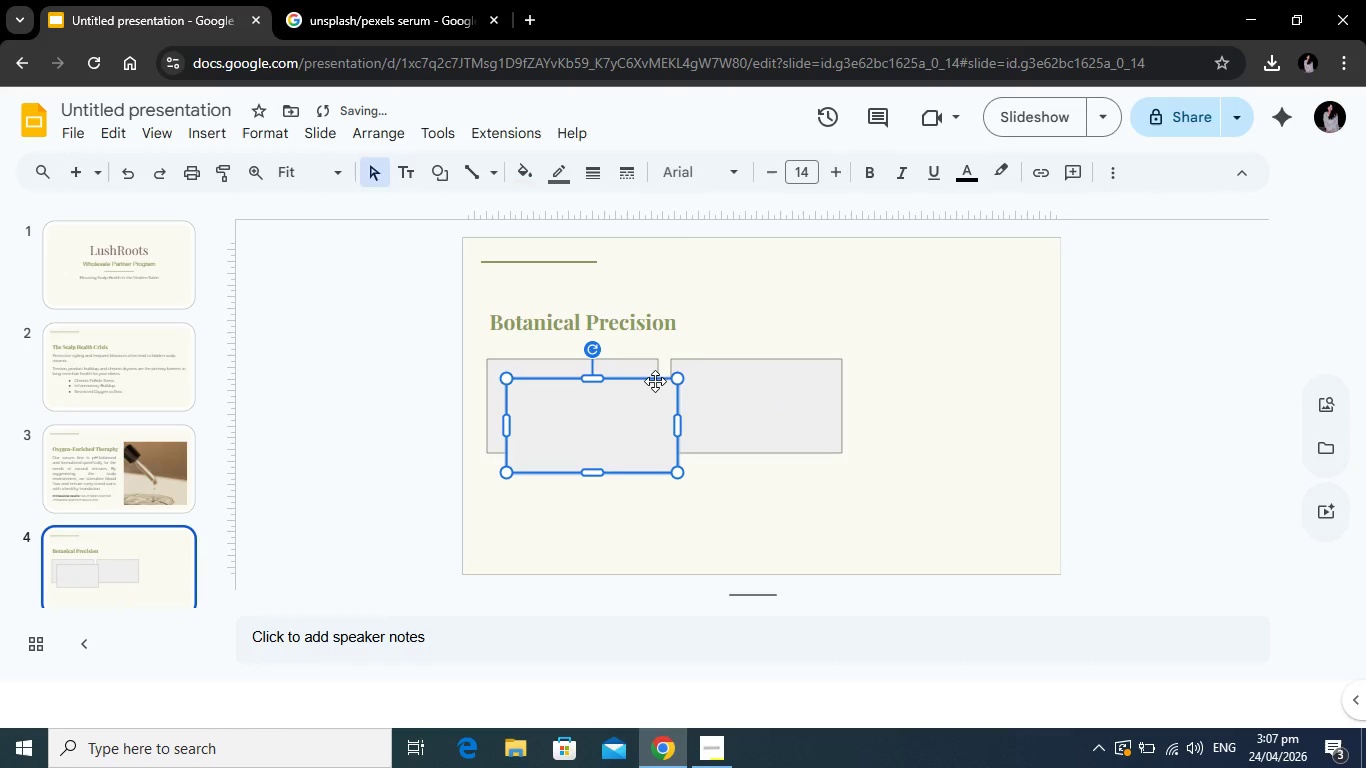 
left_click_drag(start_coordinate=[655, 381], to_coordinate=[1009, 365])
 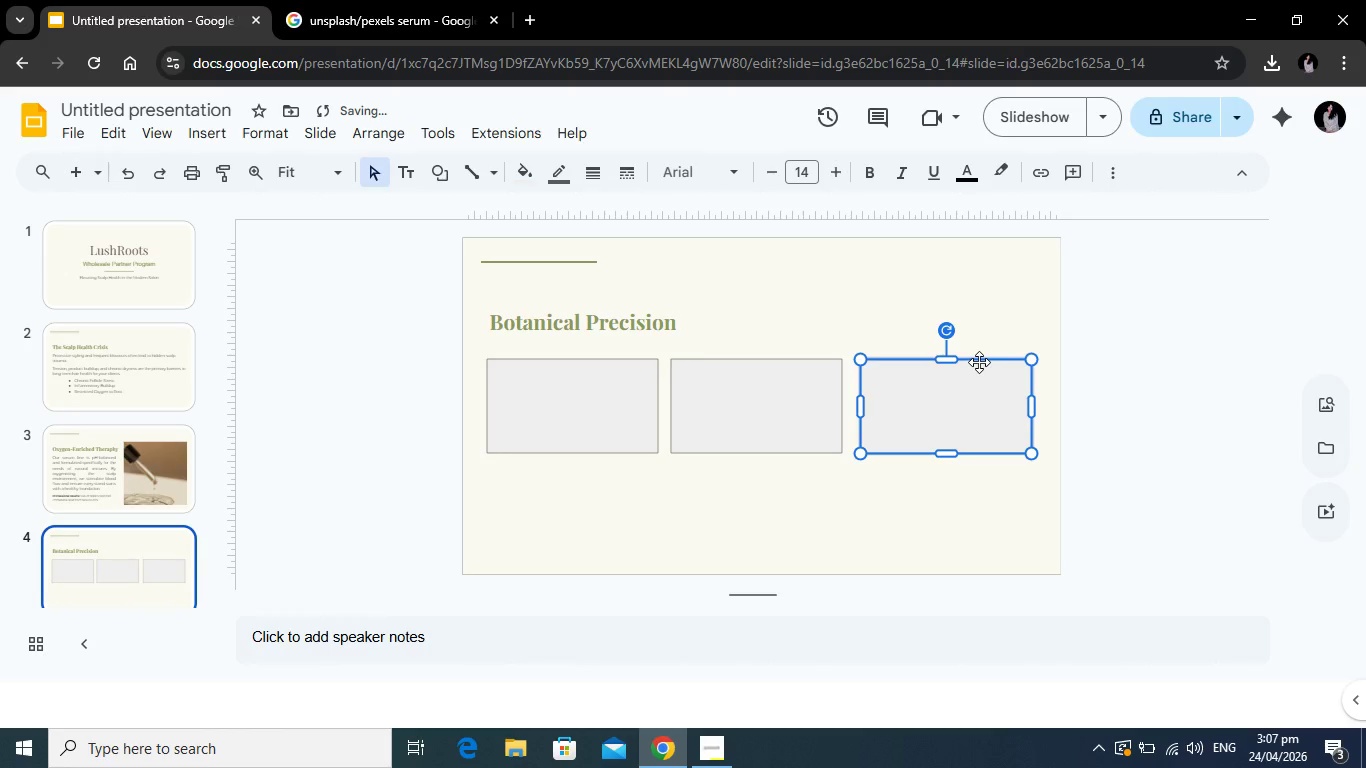 
left_click_drag(start_coordinate=[979, 362], to_coordinate=[970, 363])
 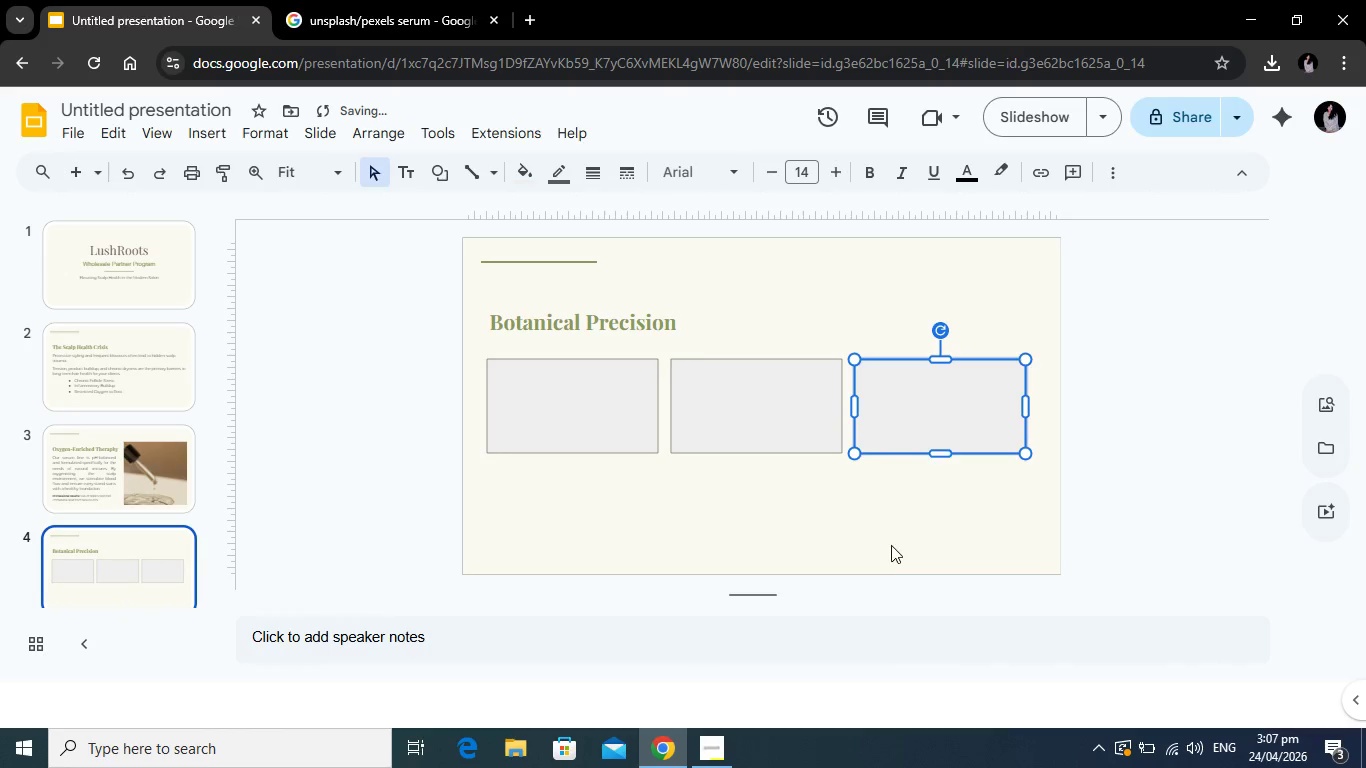 
left_click([891, 545])
 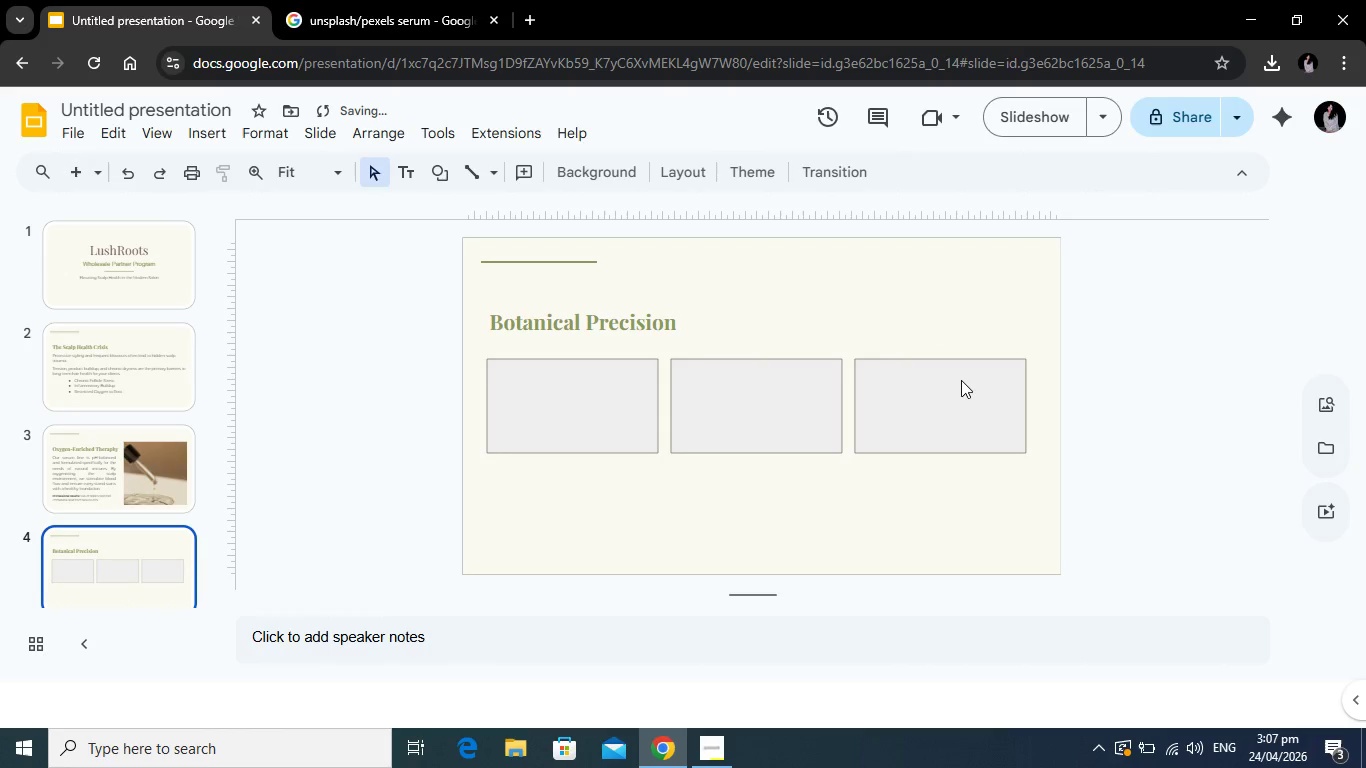 
left_click([961, 386])
 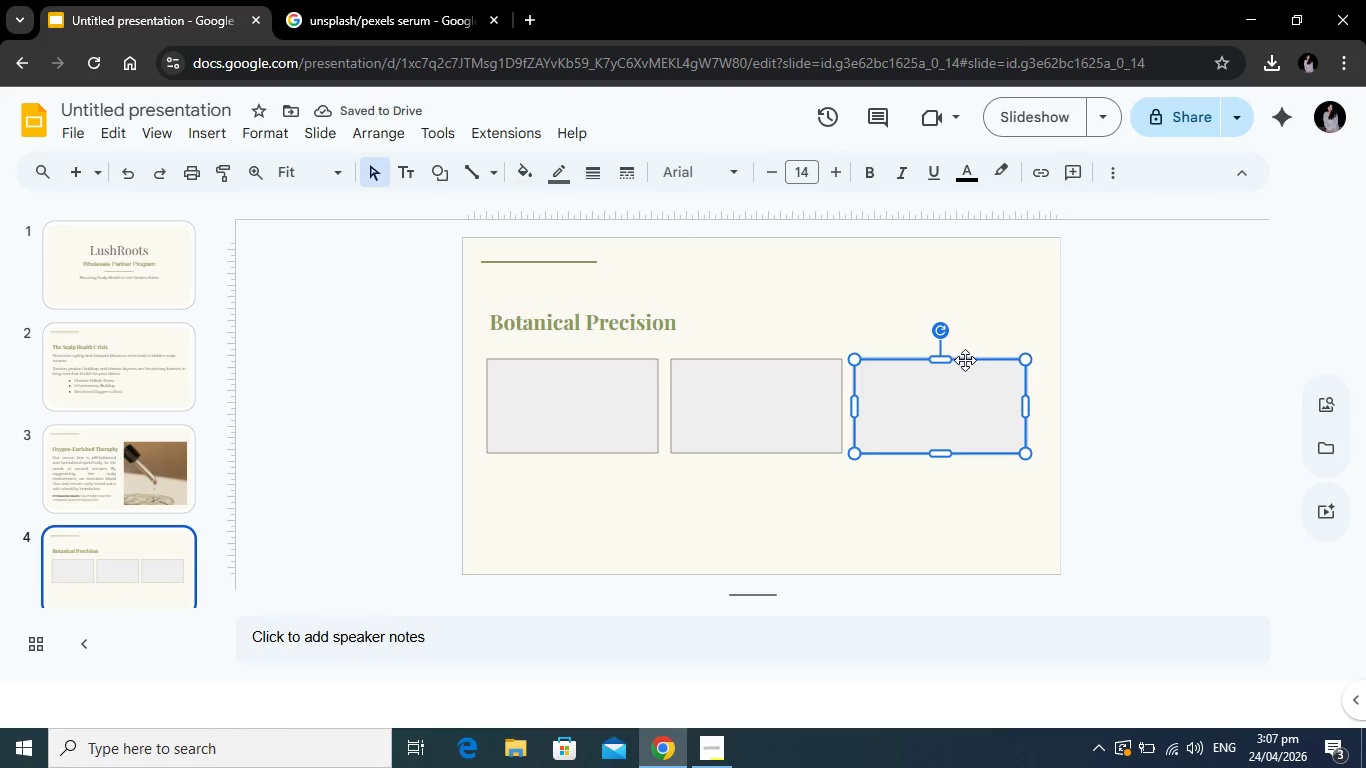 
left_click_drag(start_coordinate=[966, 360], to_coordinate=[980, 360])
 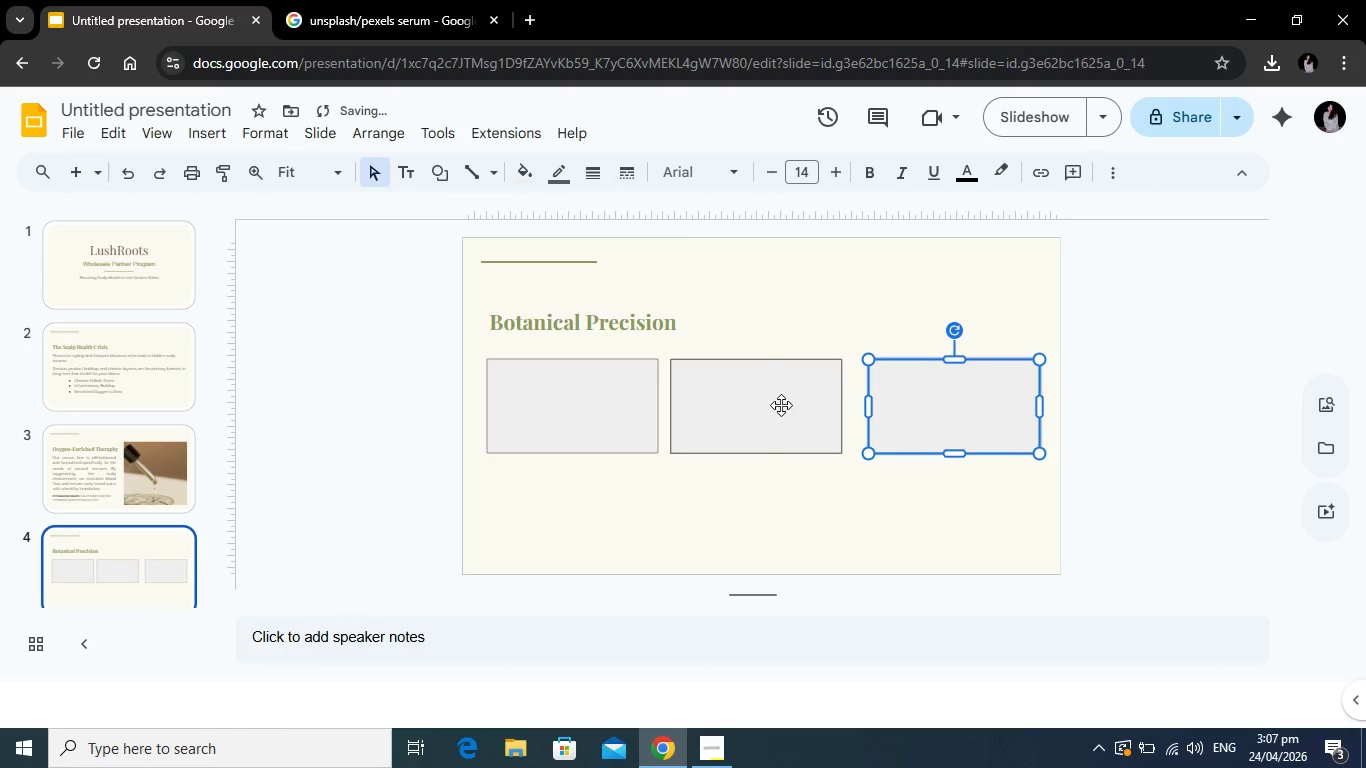 
left_click([781, 405])
 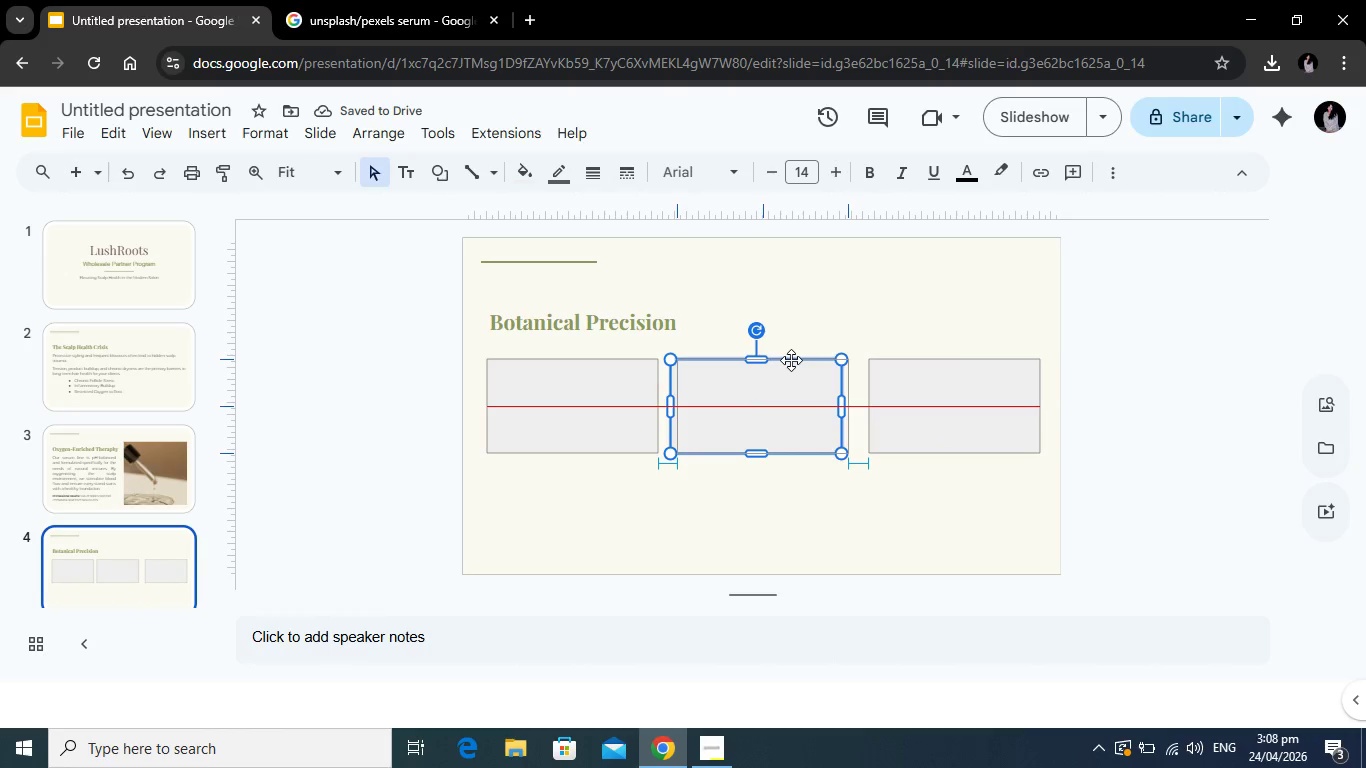 
wait(5.61)
 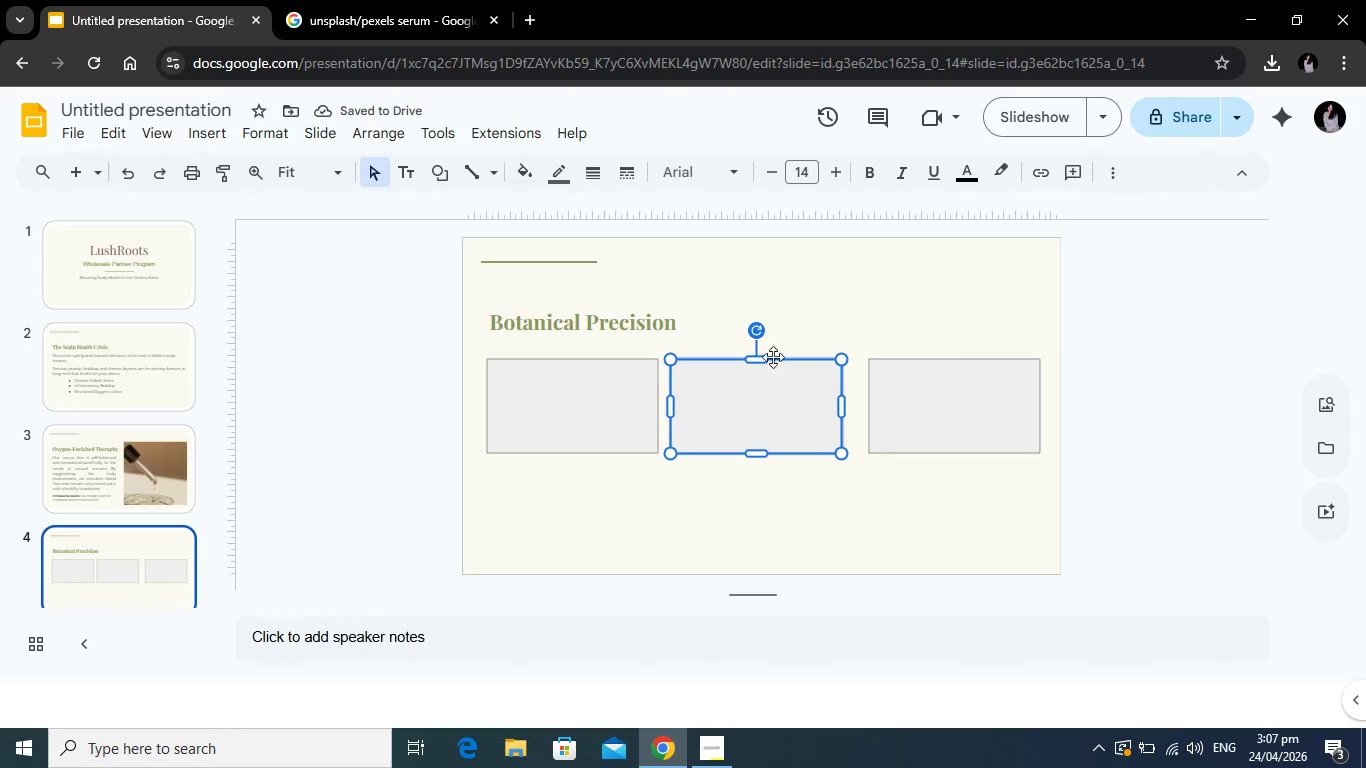 
left_click([714, 505])
 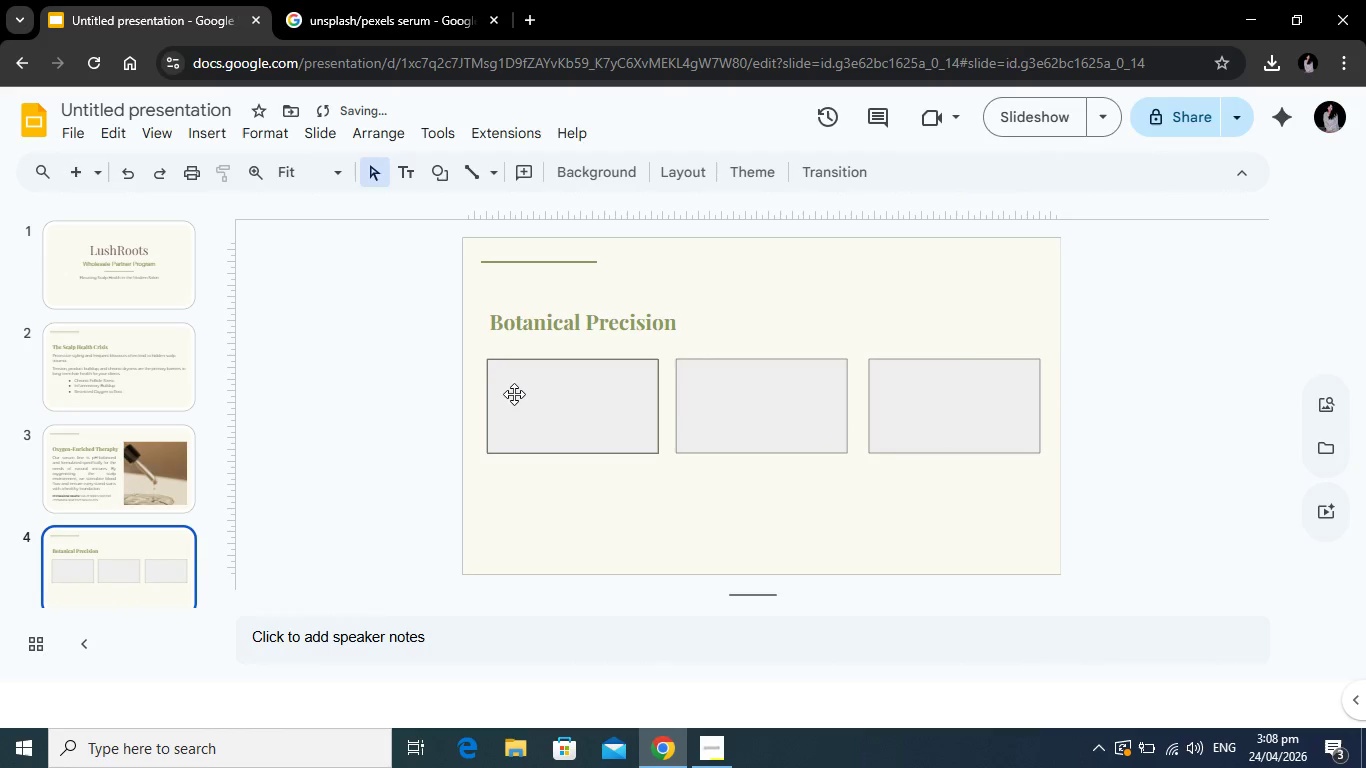 
left_click([517, 394])
 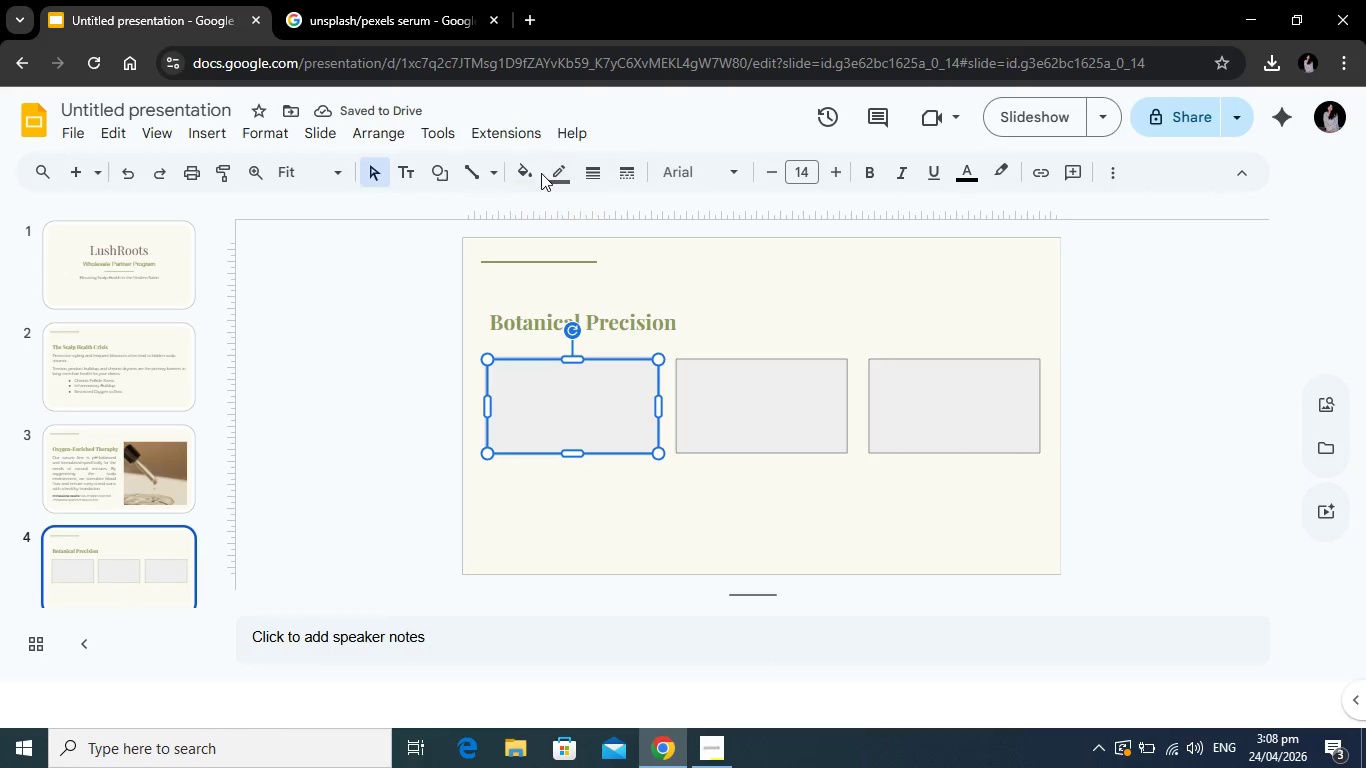 
left_click([531, 173])
 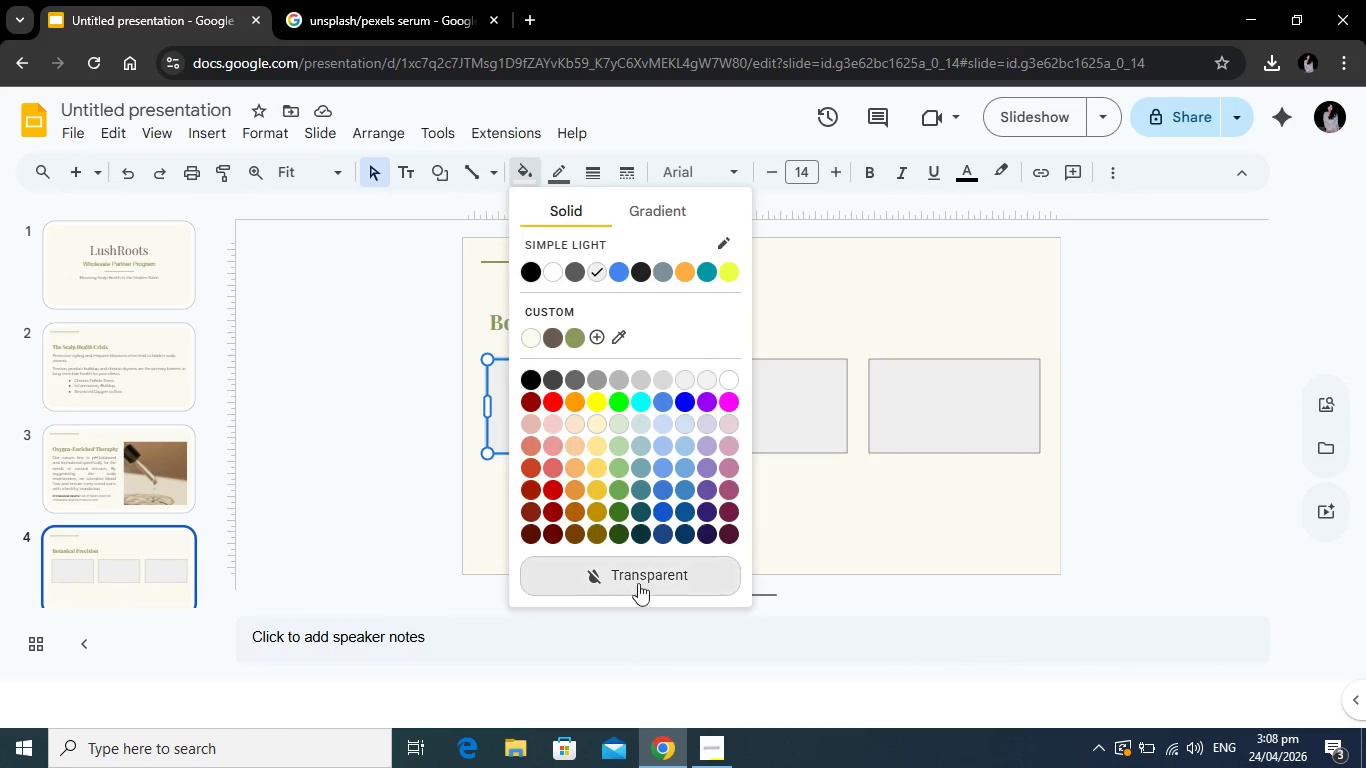 
left_click([642, 578])
 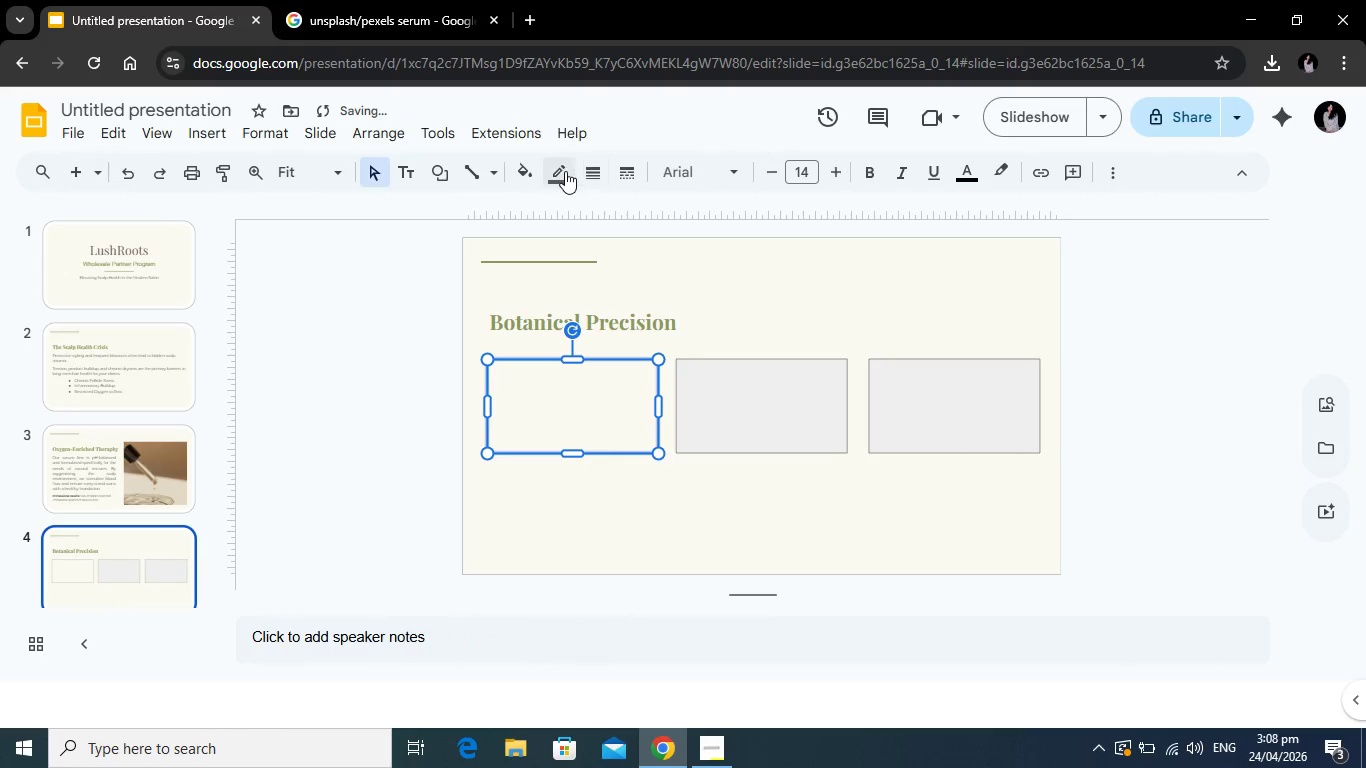 
left_click([566, 170])
 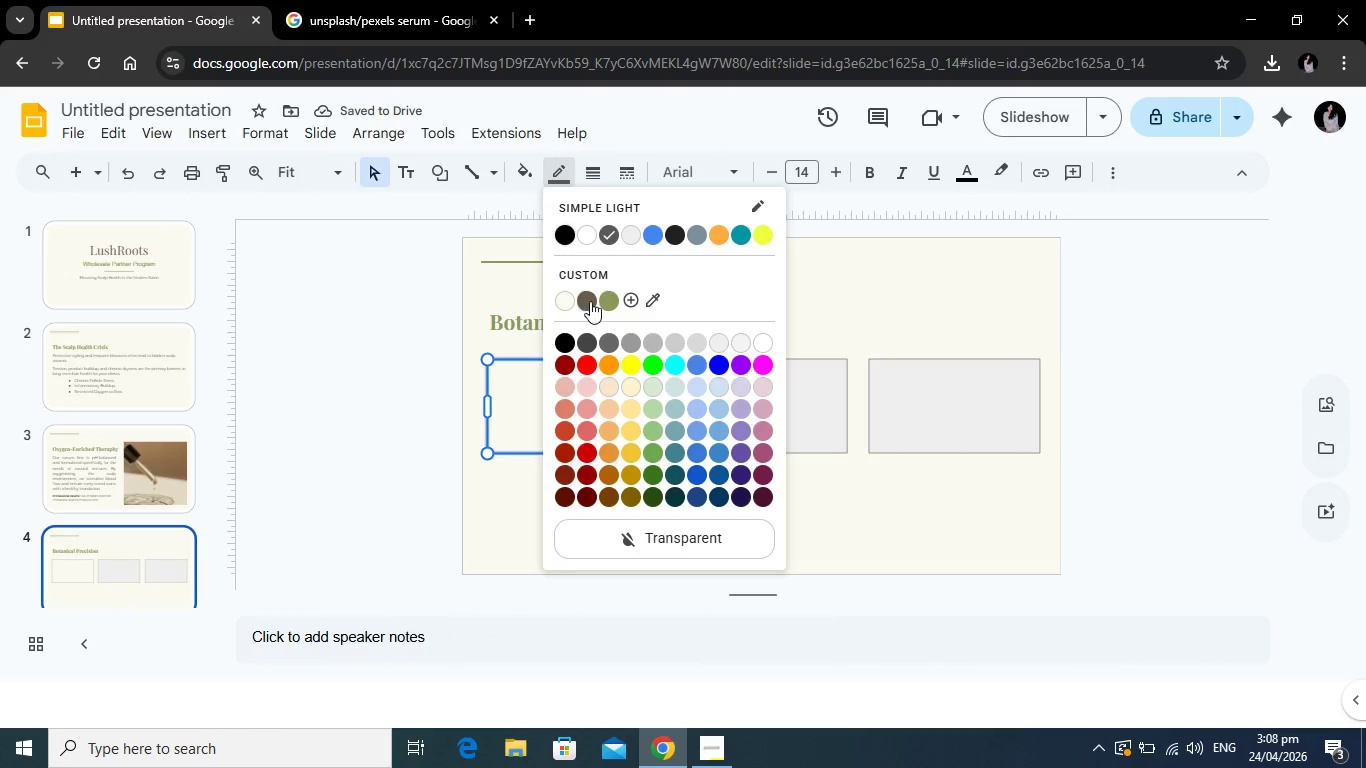 
left_click([591, 299])
 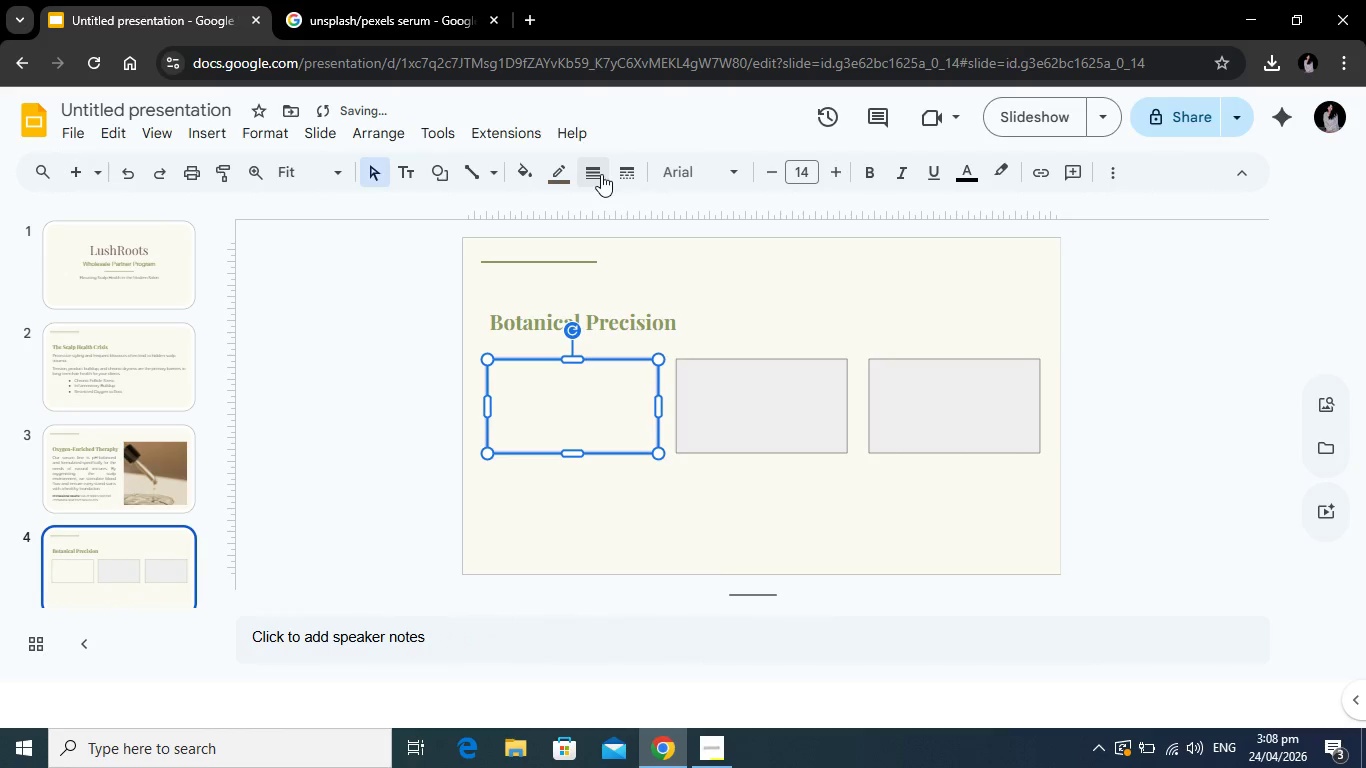 
left_click([601, 174])
 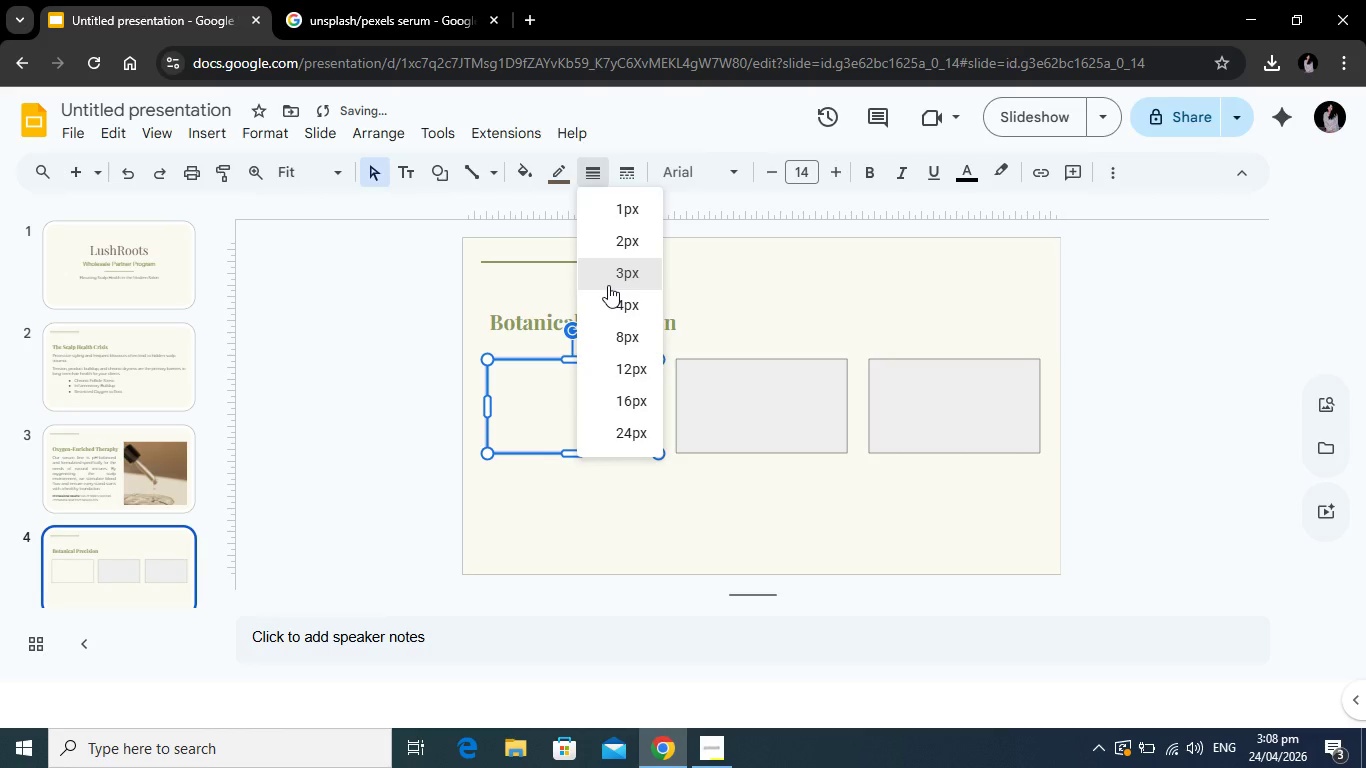 
left_click([608, 285])
 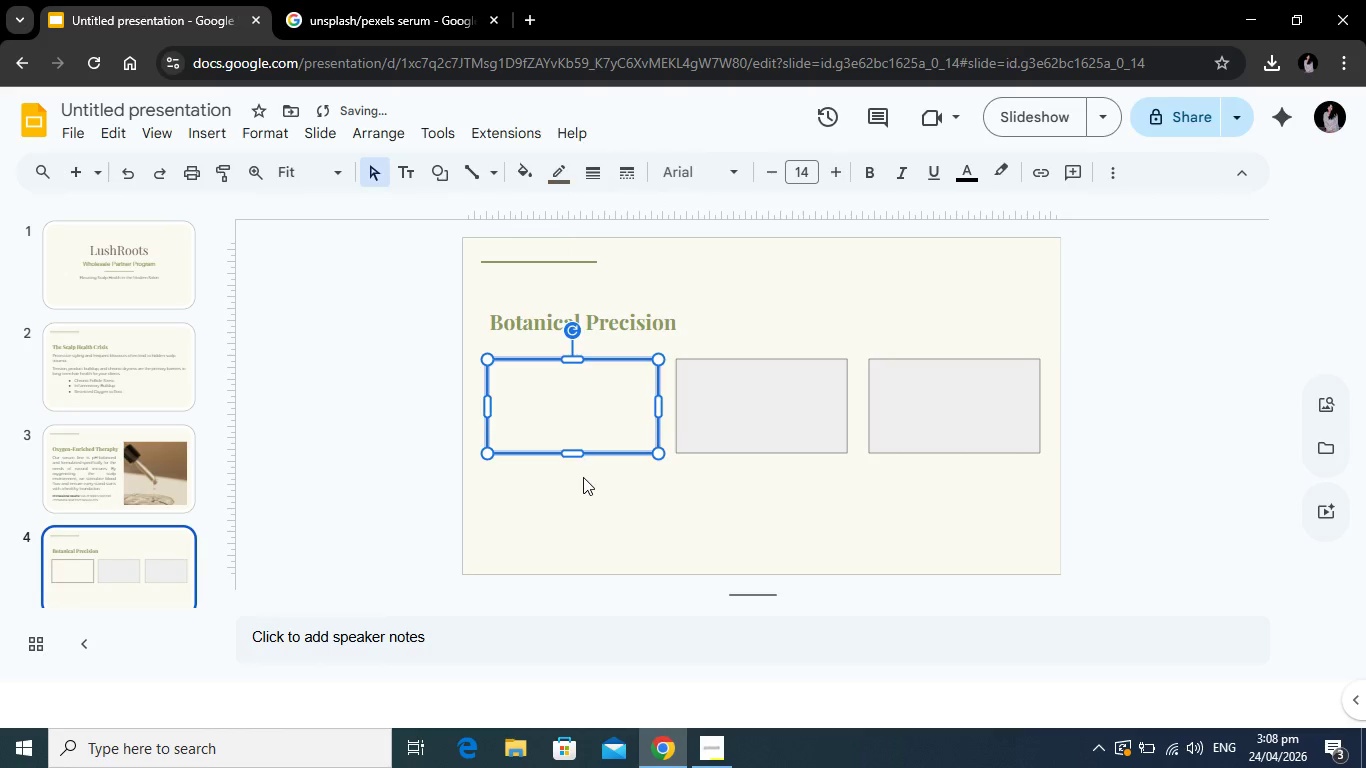 
left_click([583, 477])
 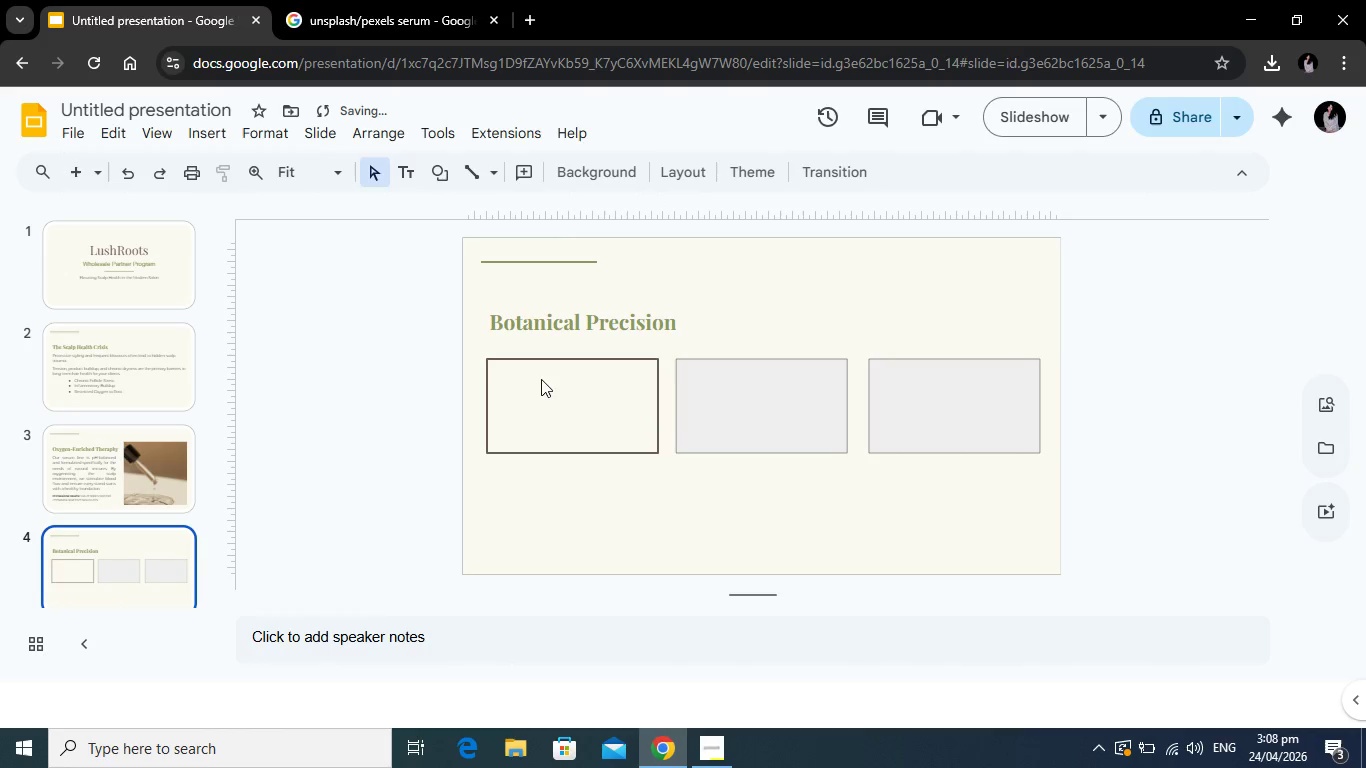 
left_click([541, 370])
 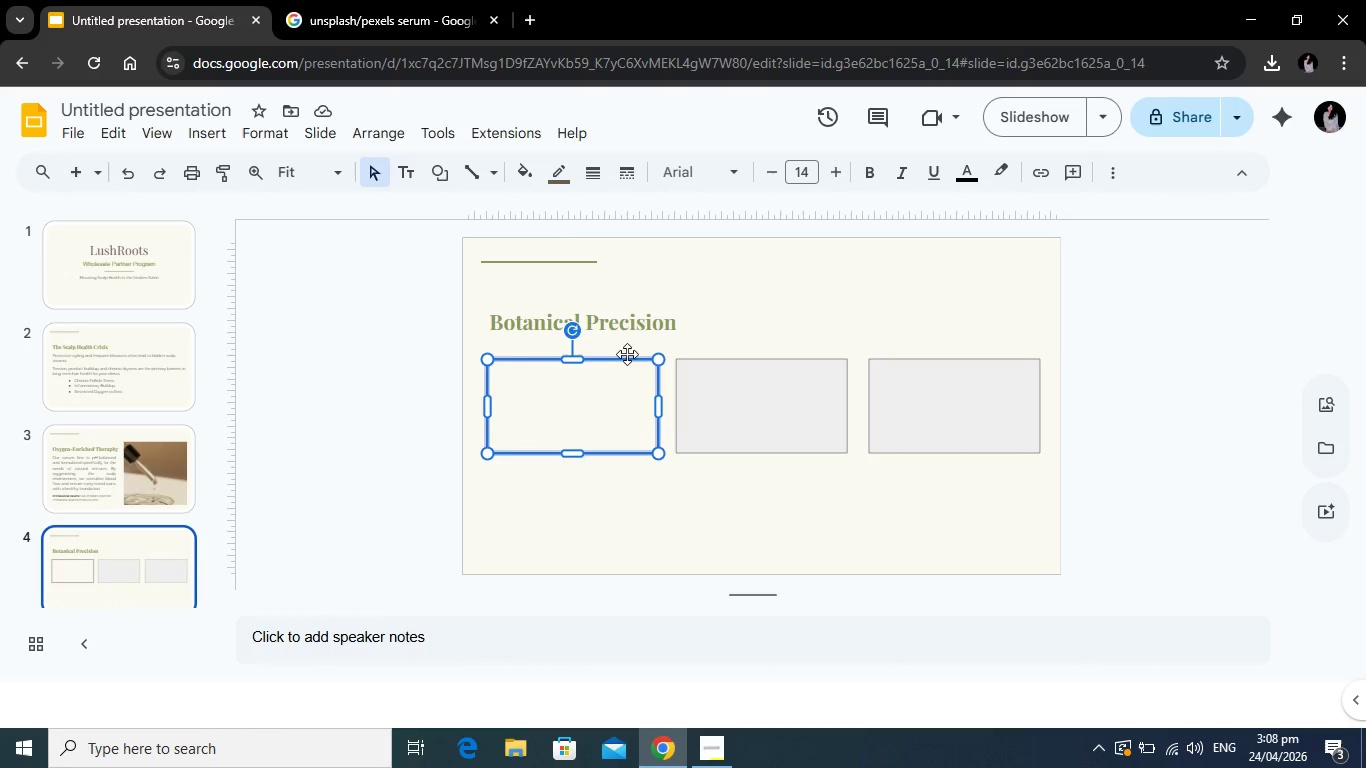 
wait(5.67)
 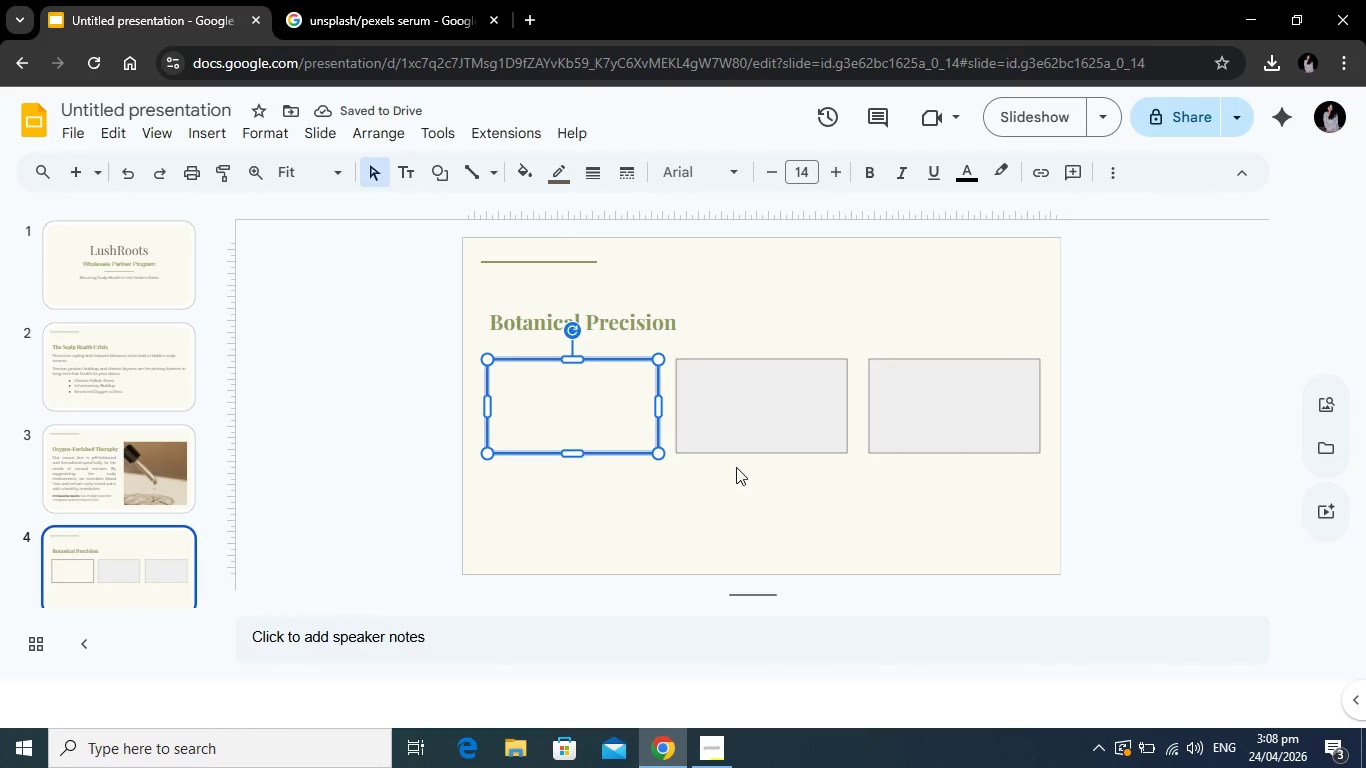 
left_click([763, 430])
 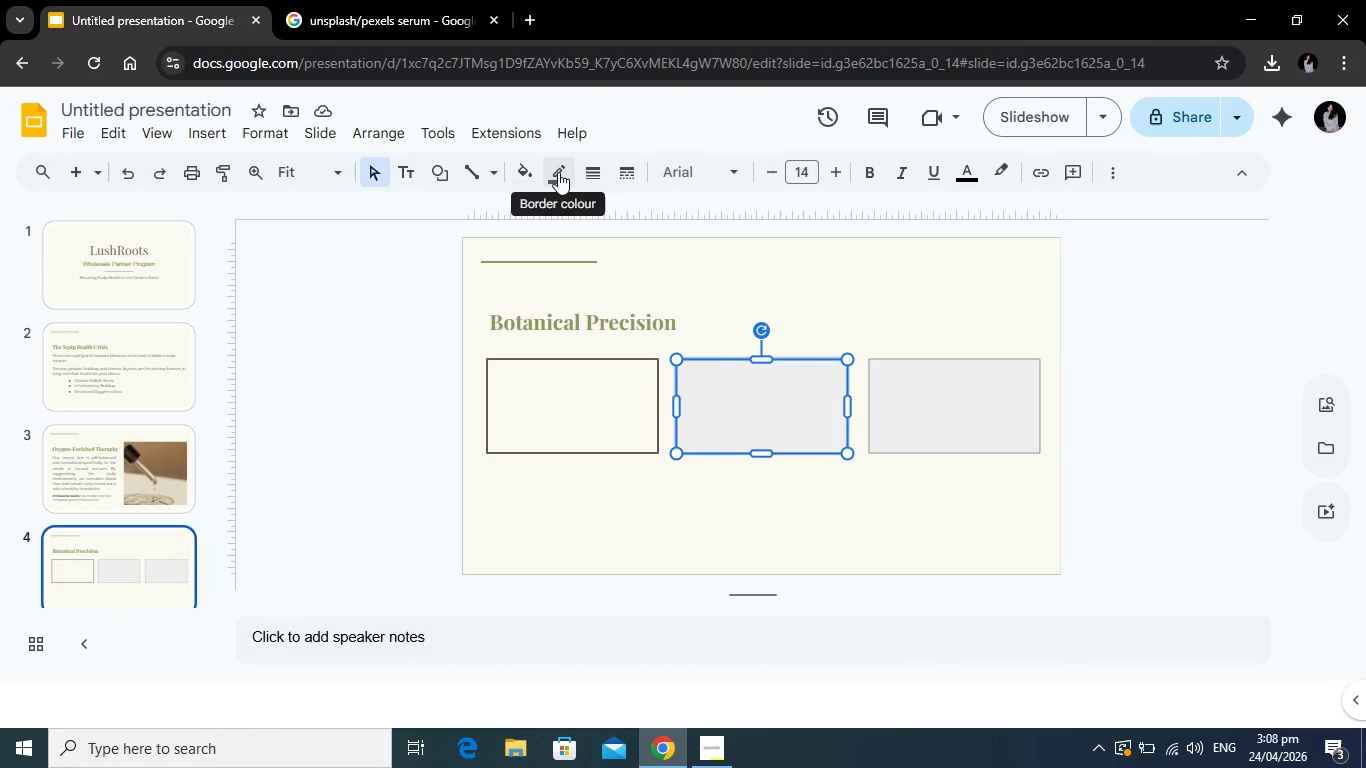 
left_click([558, 172])
 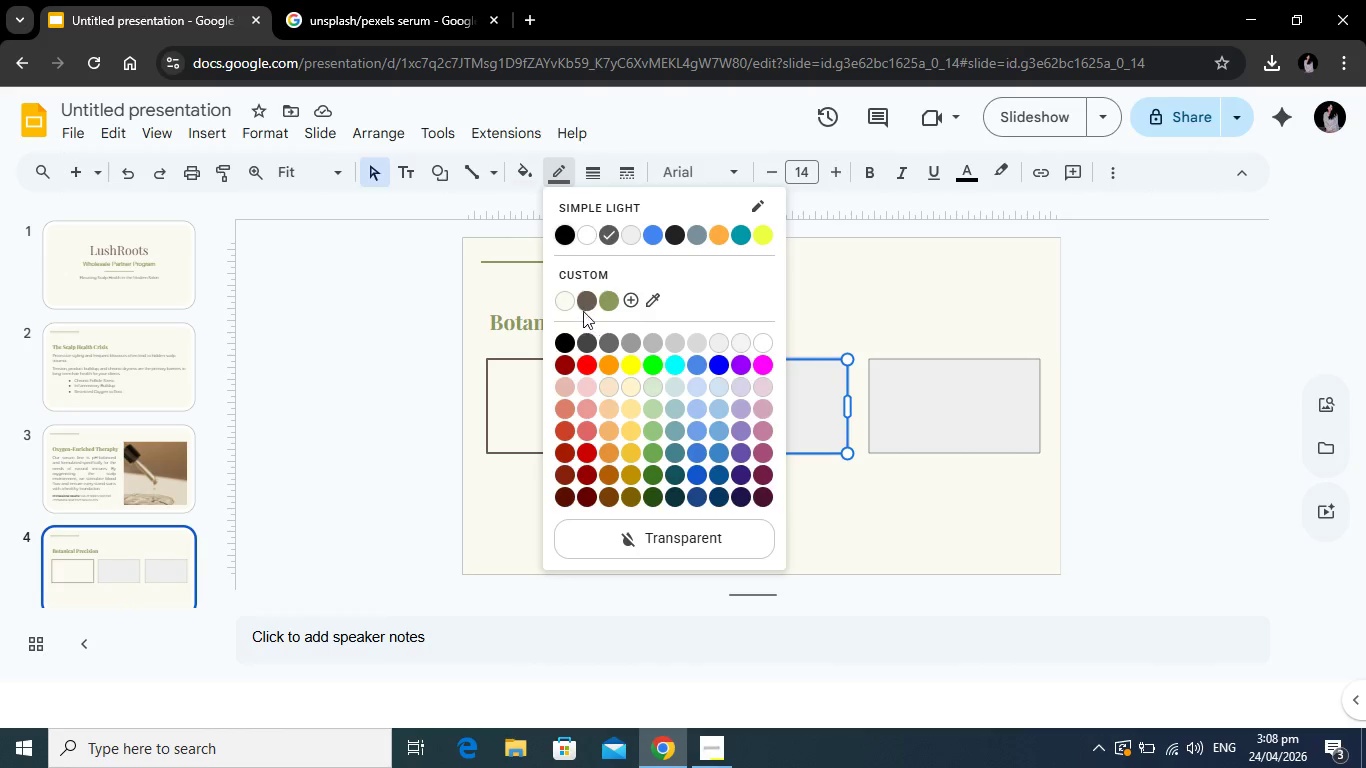 
left_click([587, 303])
 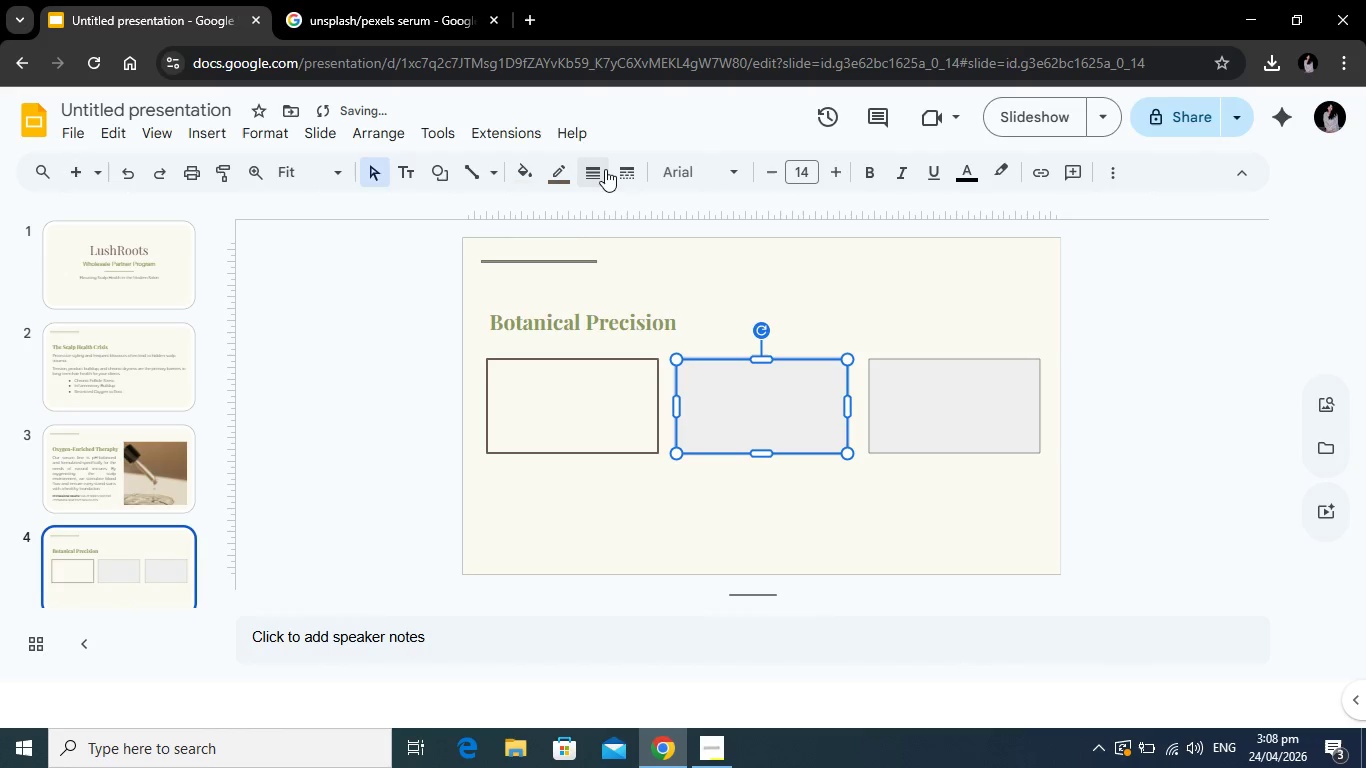 
left_click([605, 169])
 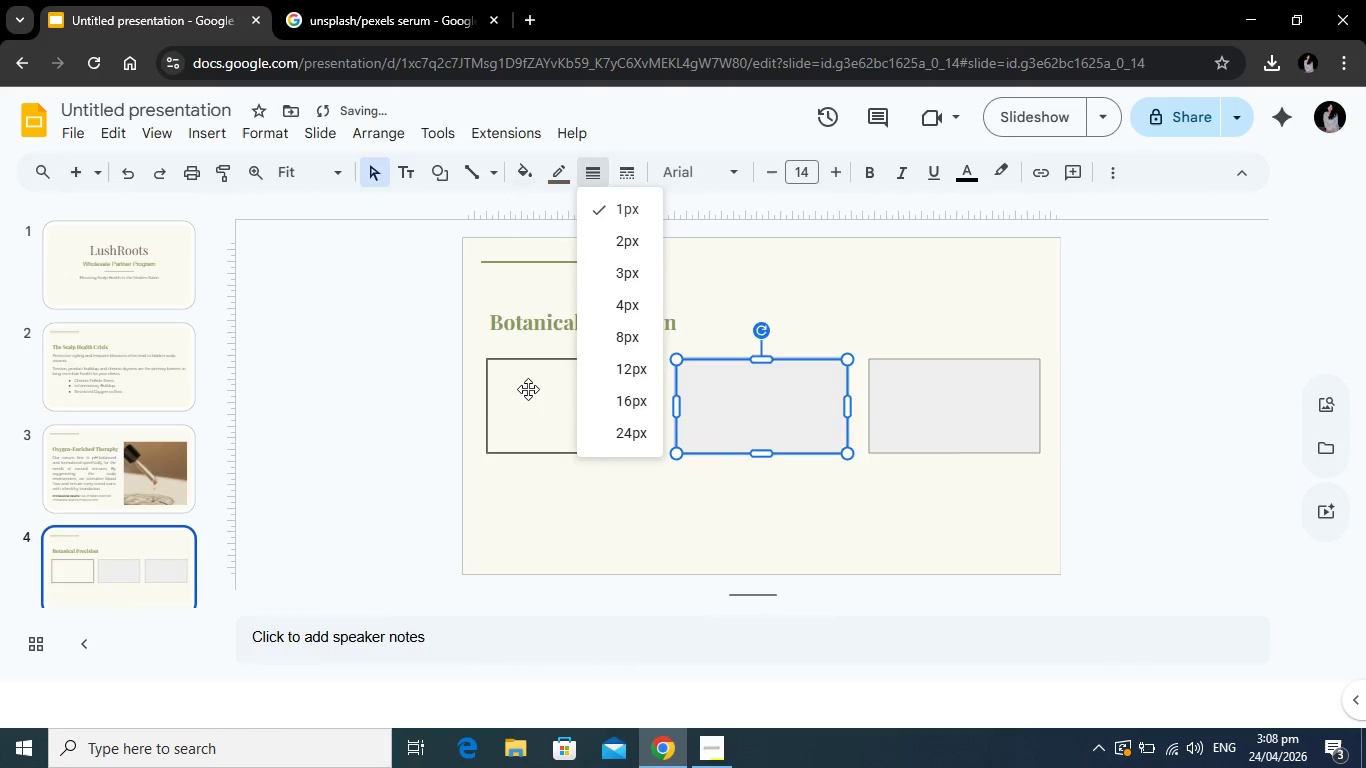 
left_click([528, 389])
 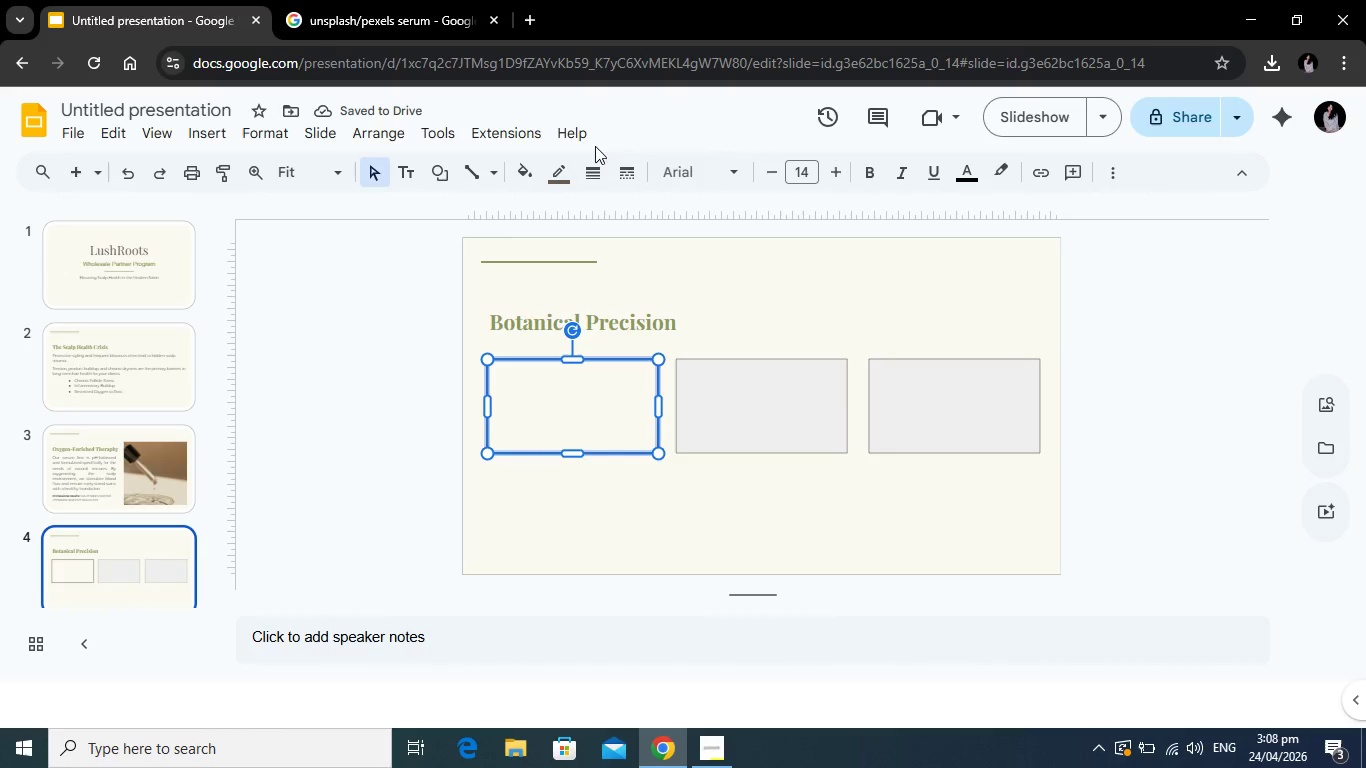 
left_click([593, 171])
 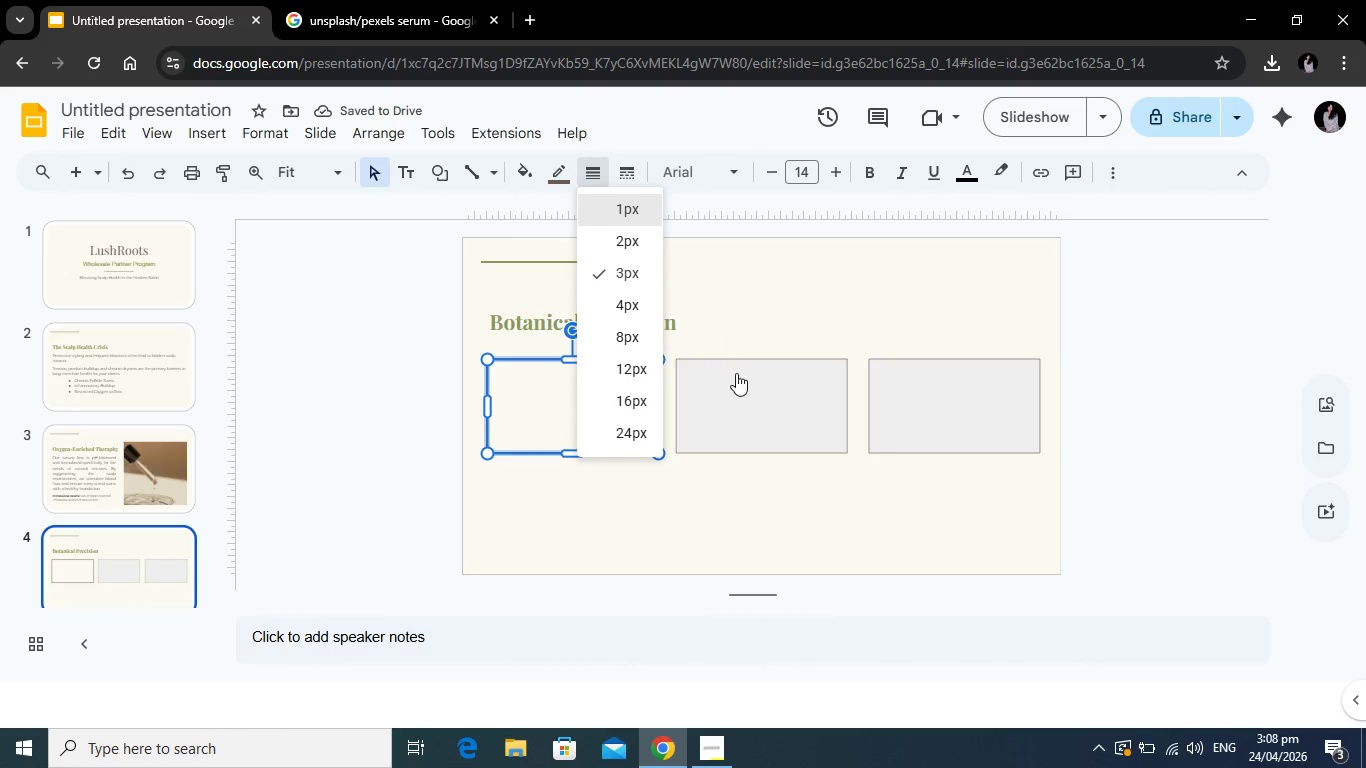 
left_click([736, 375])
 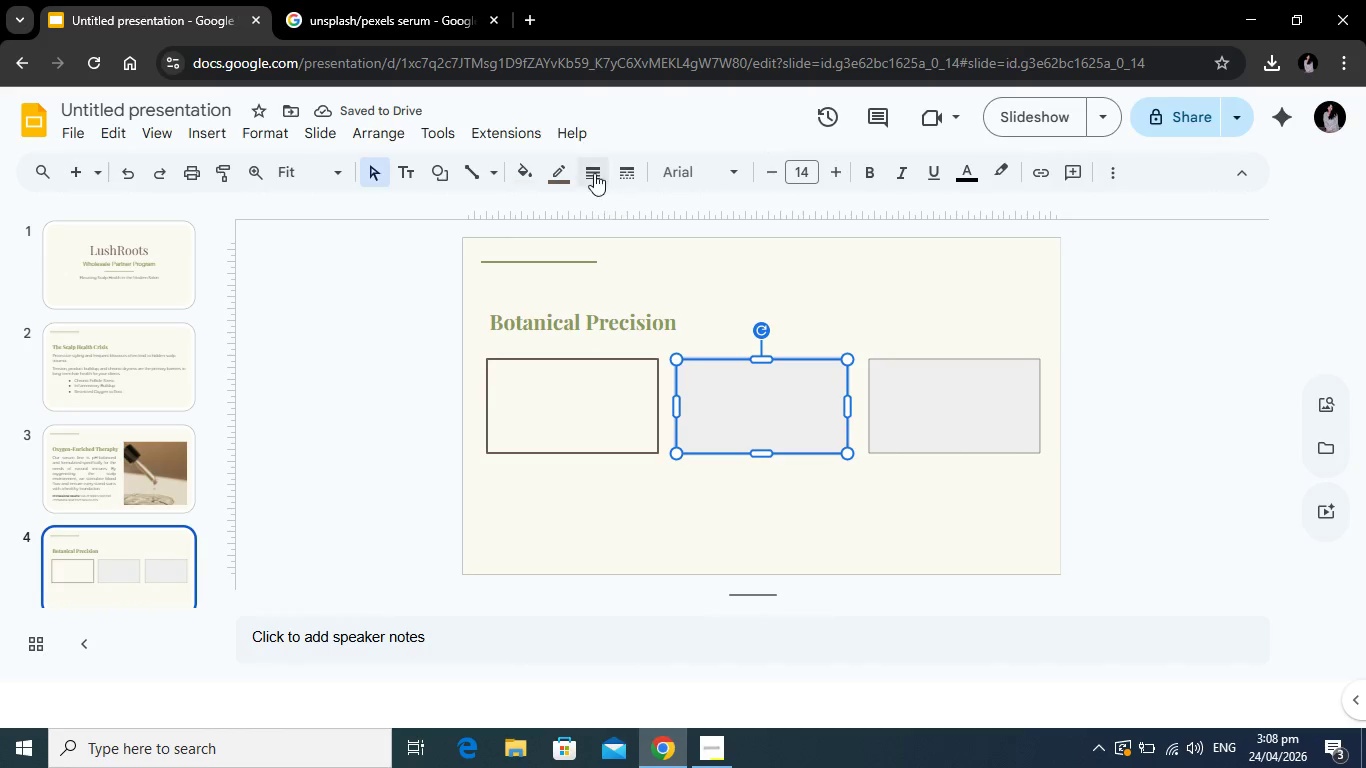 
left_click([593, 171])